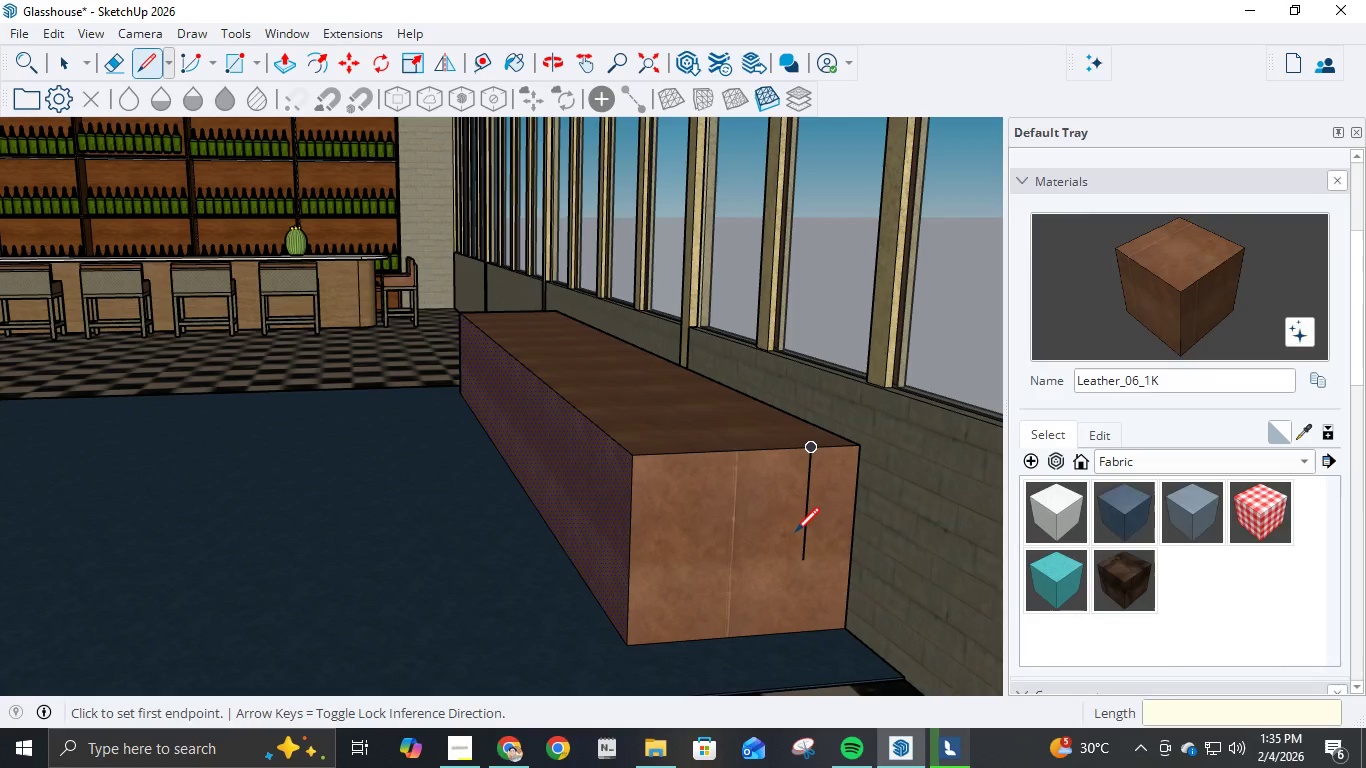 
key(Control+Z)
 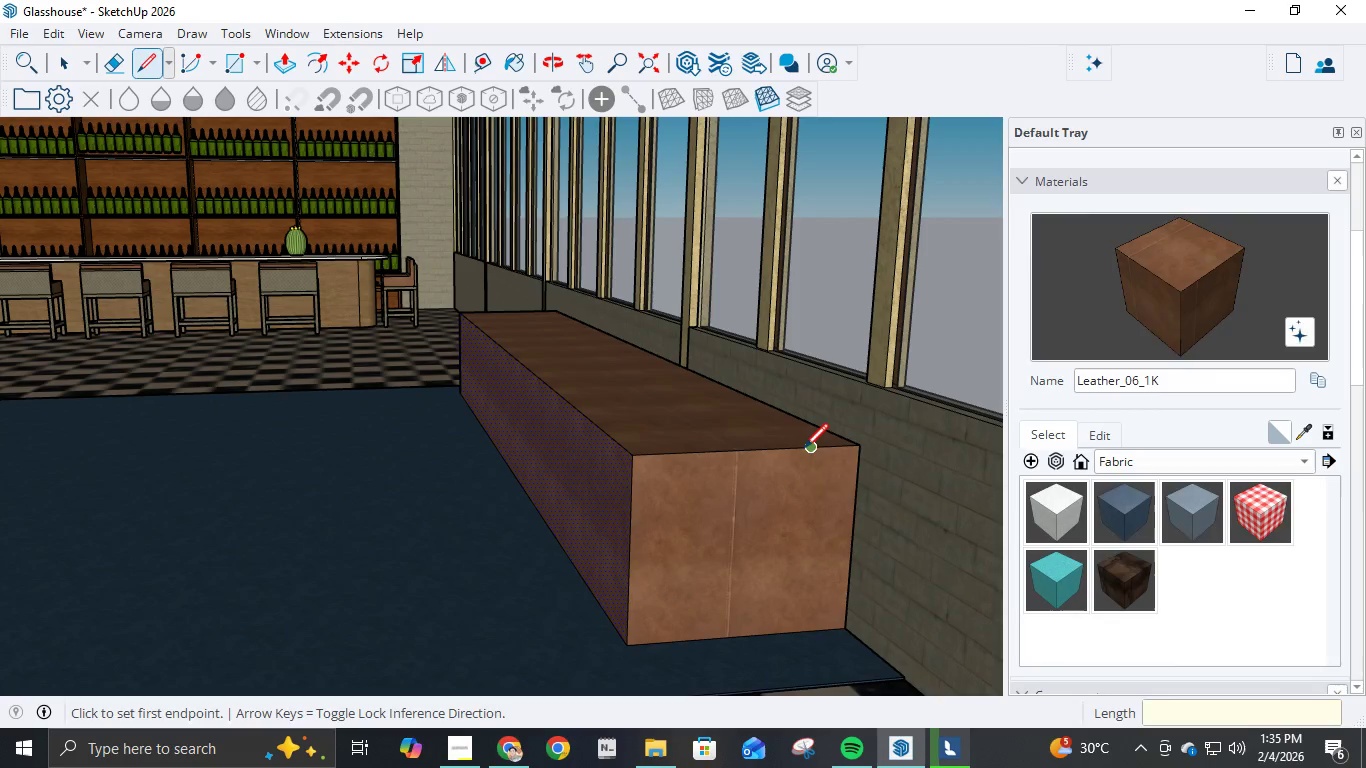 
left_click([810, 451])
 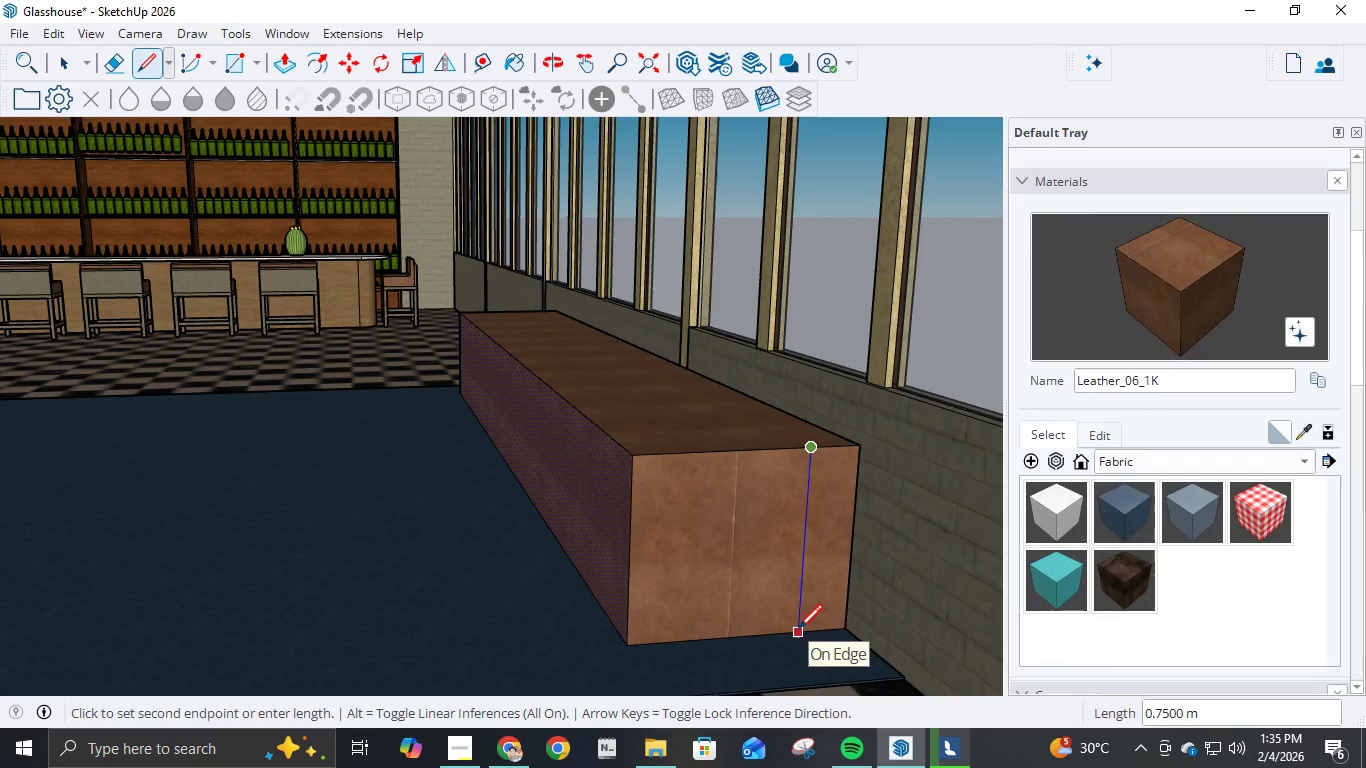 
wait(9.09)
 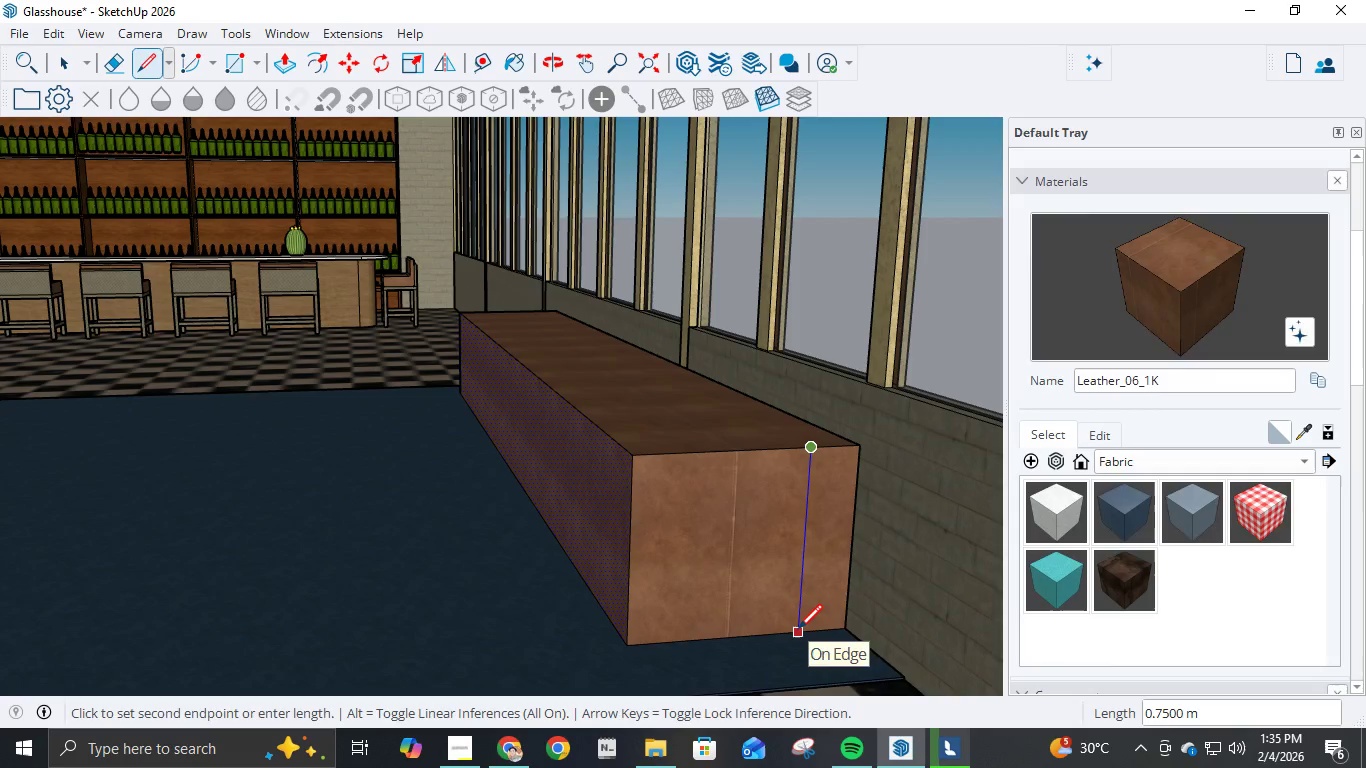 
left_click([802, 629])
 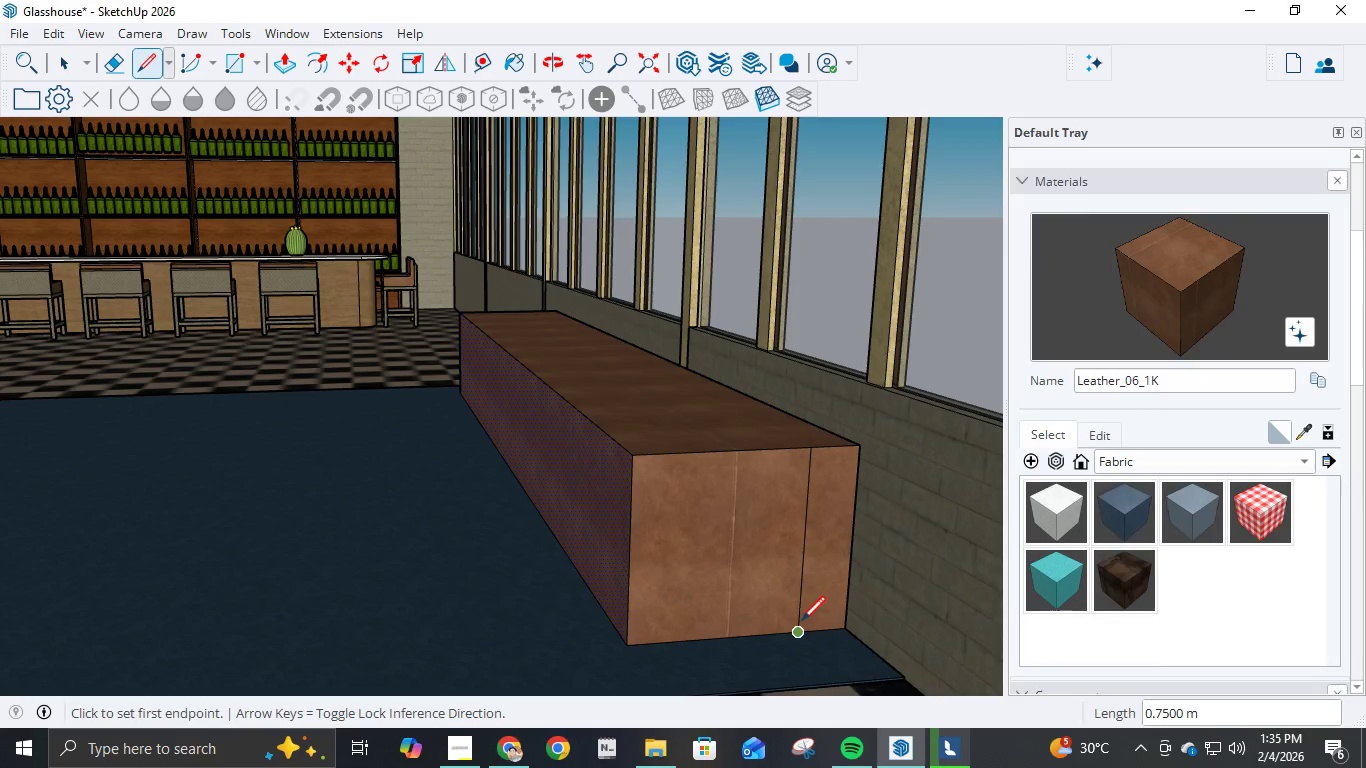 
left_click([798, 634])
 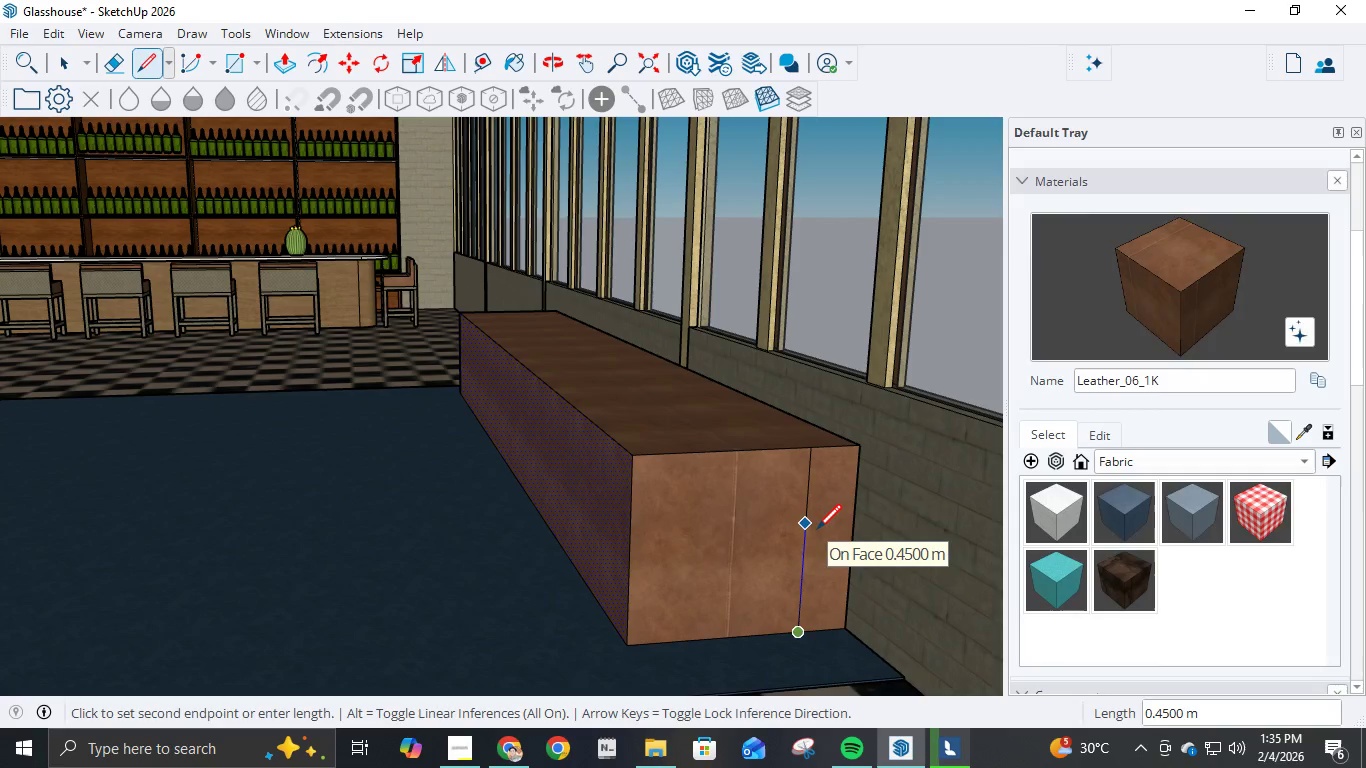 
key(NumpadDecimal)
 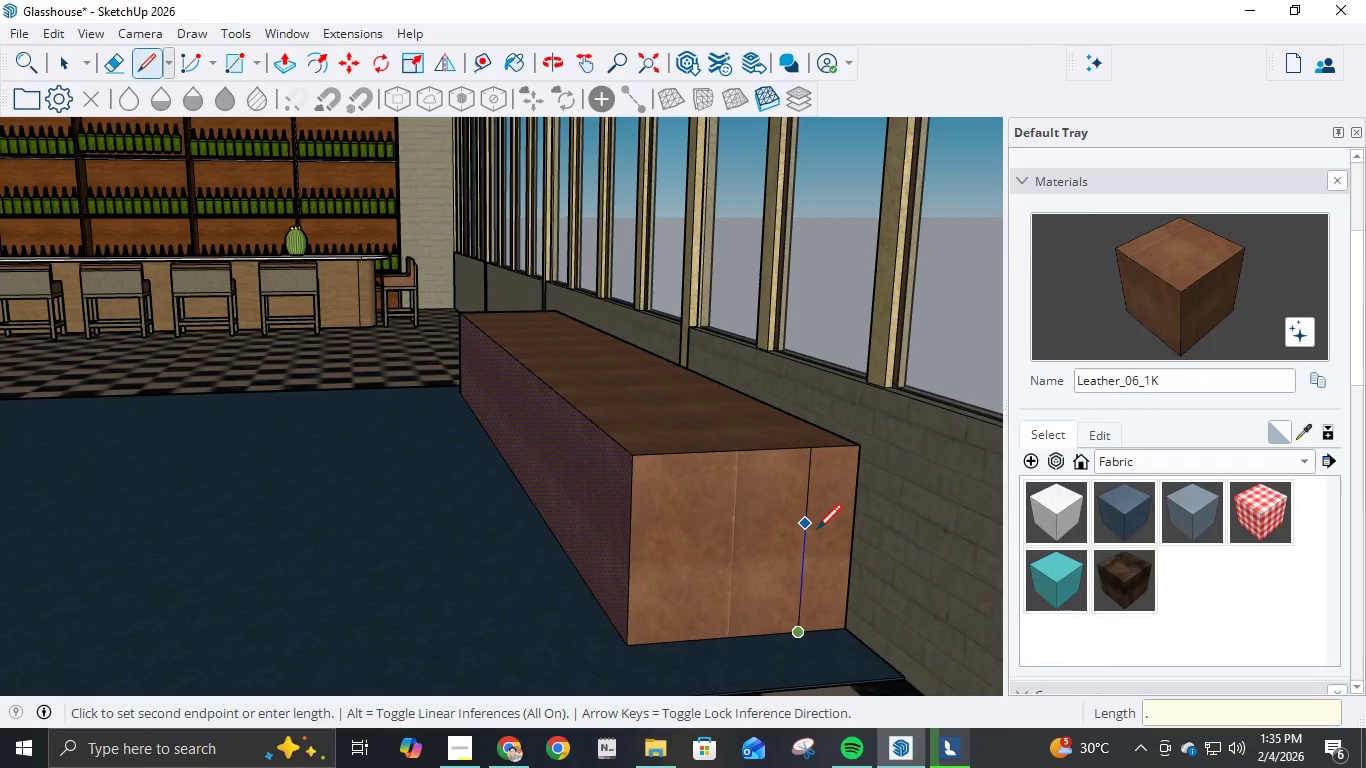 
key(Numpad4)
 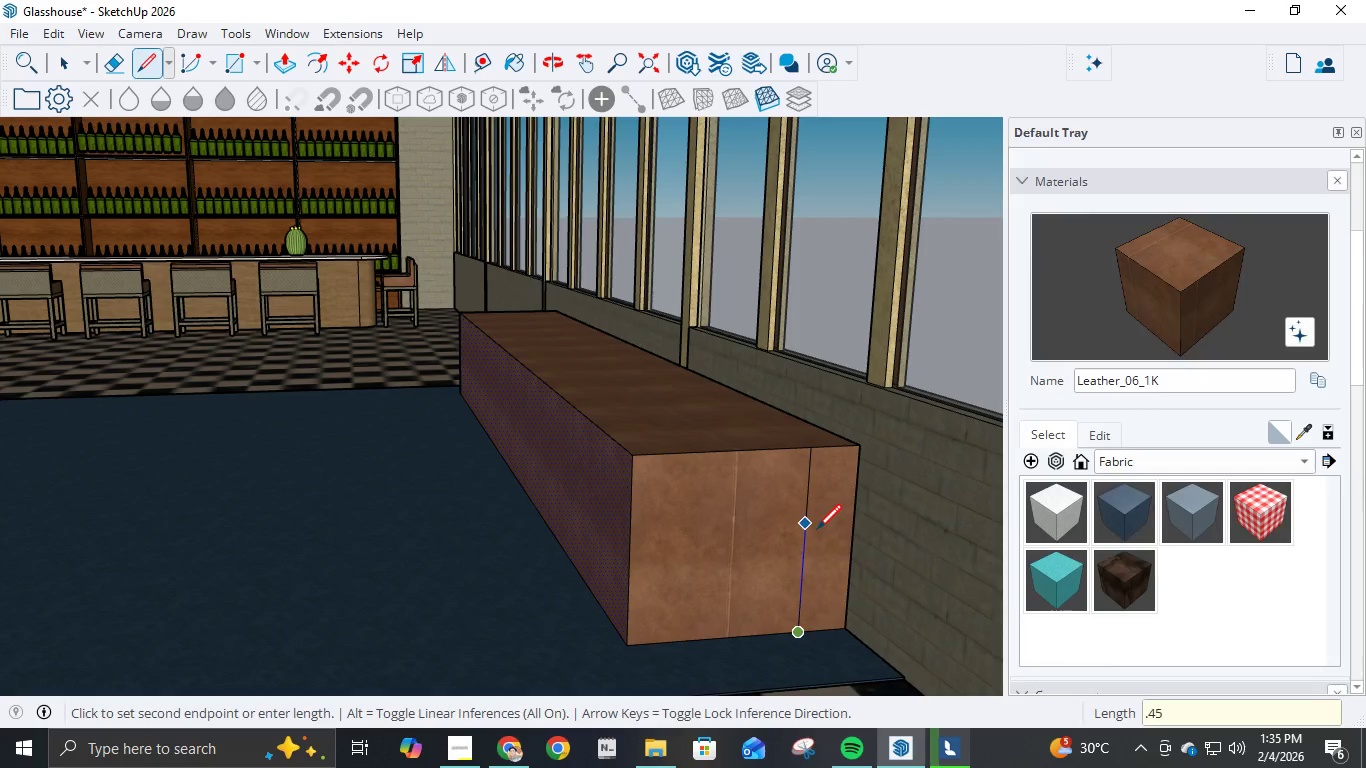 
key(Numpad5)
 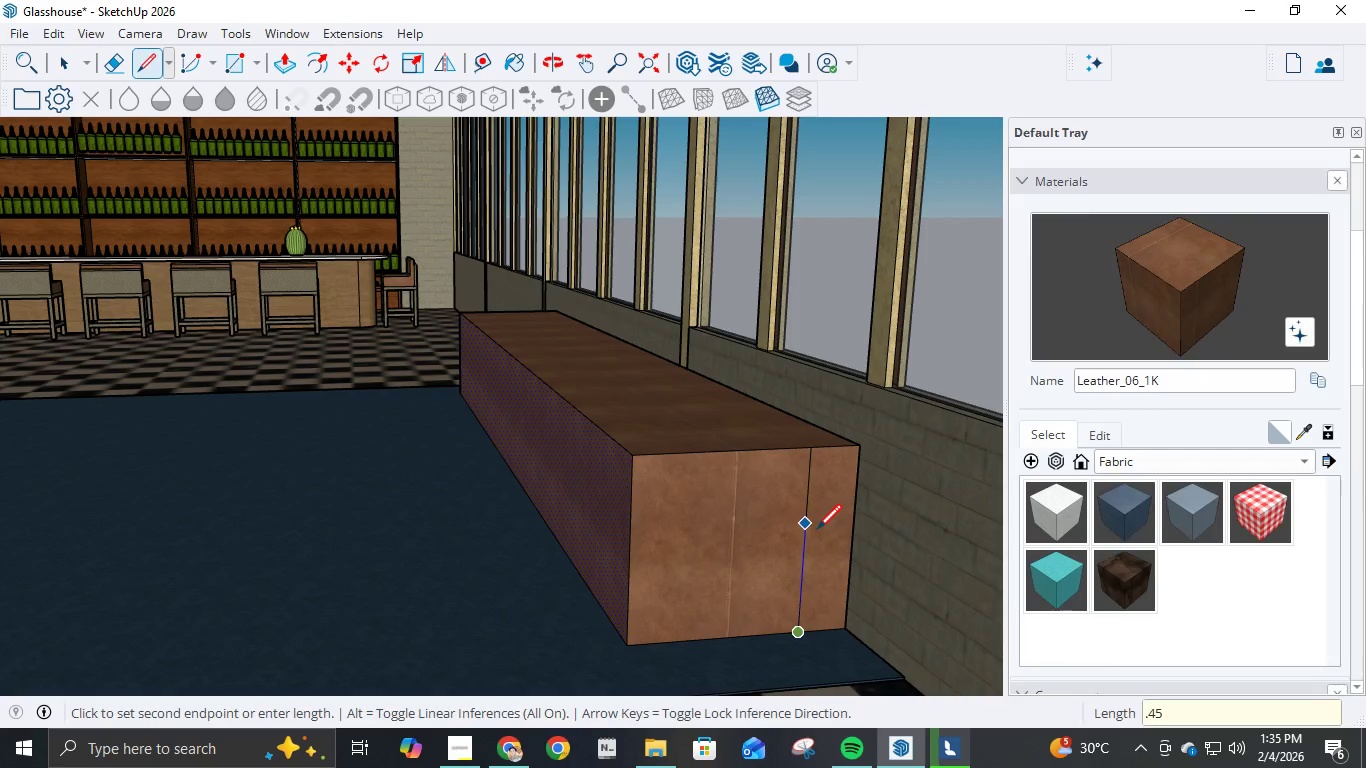 
key(NumpadEnter)
 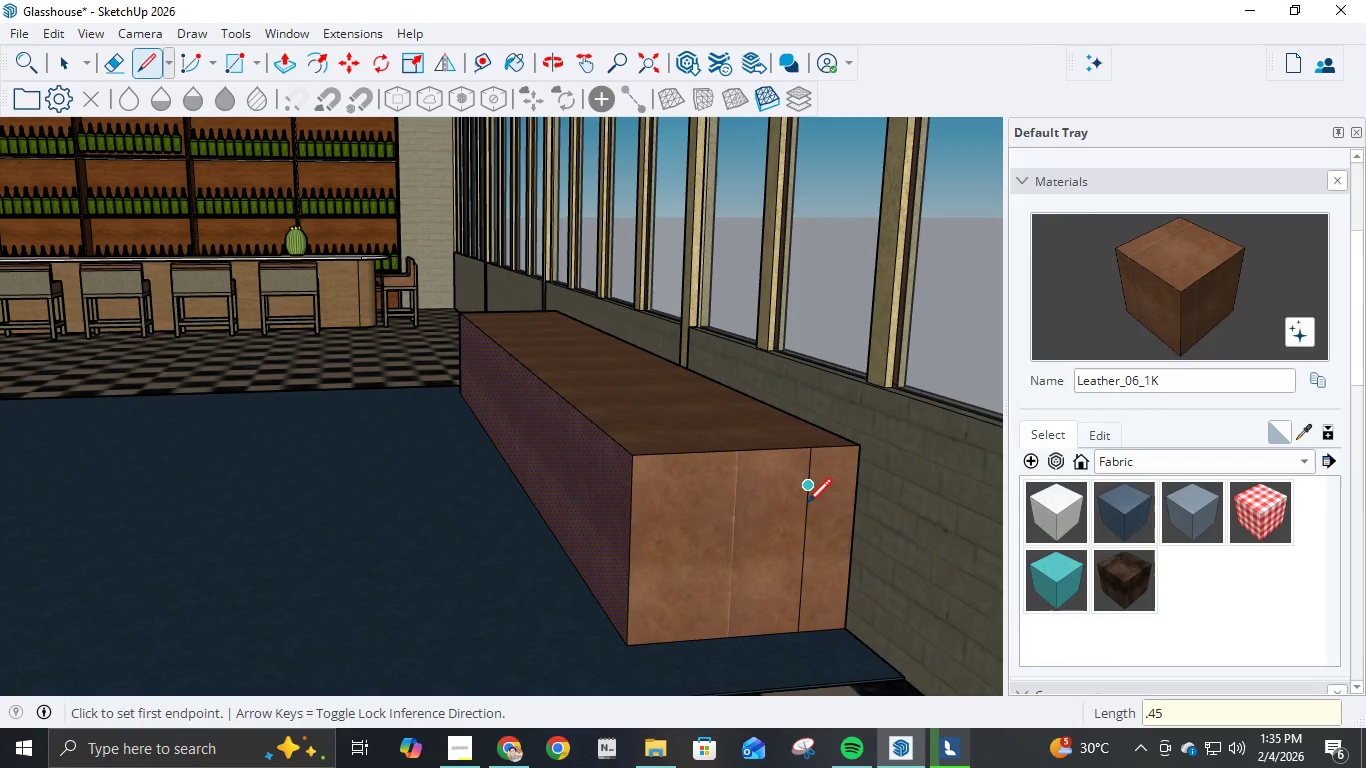 
left_click([805, 526])
 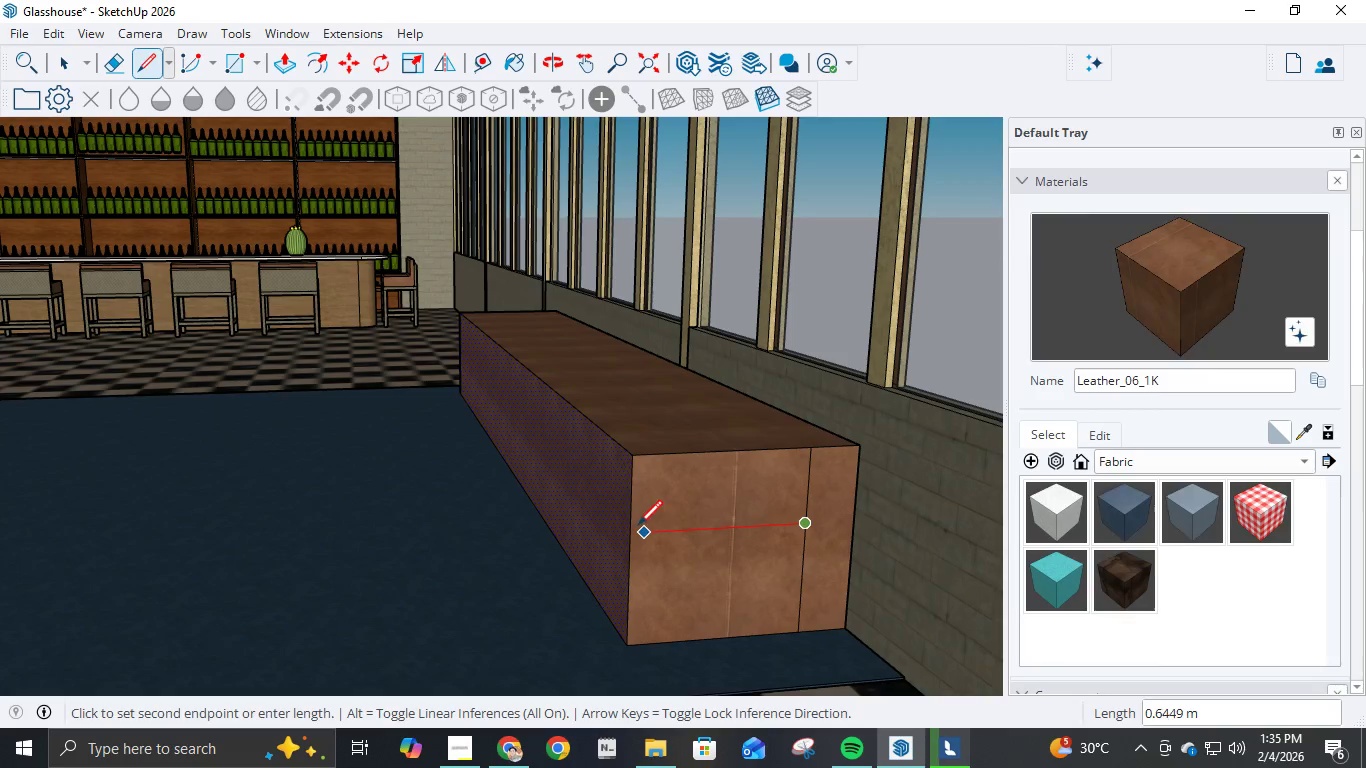 
left_click([634, 525])
 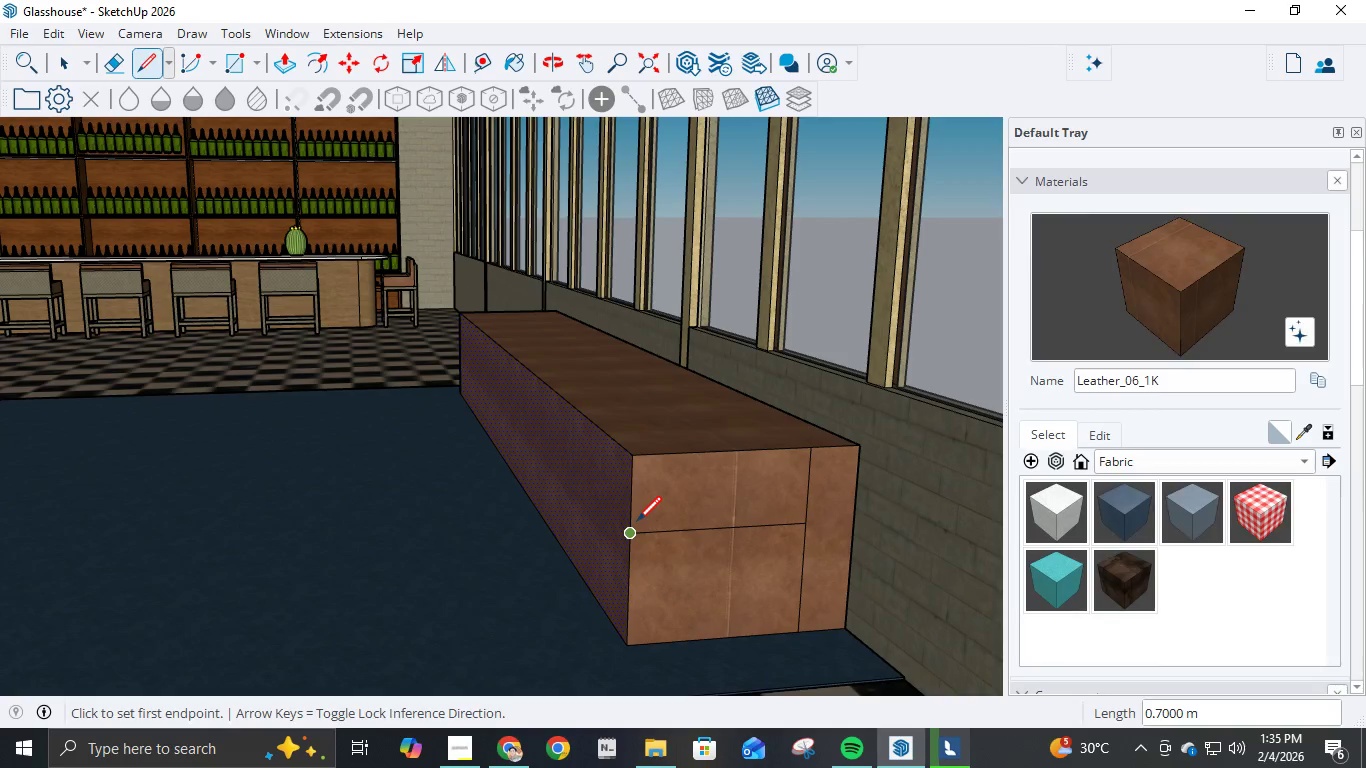 
key(P)
 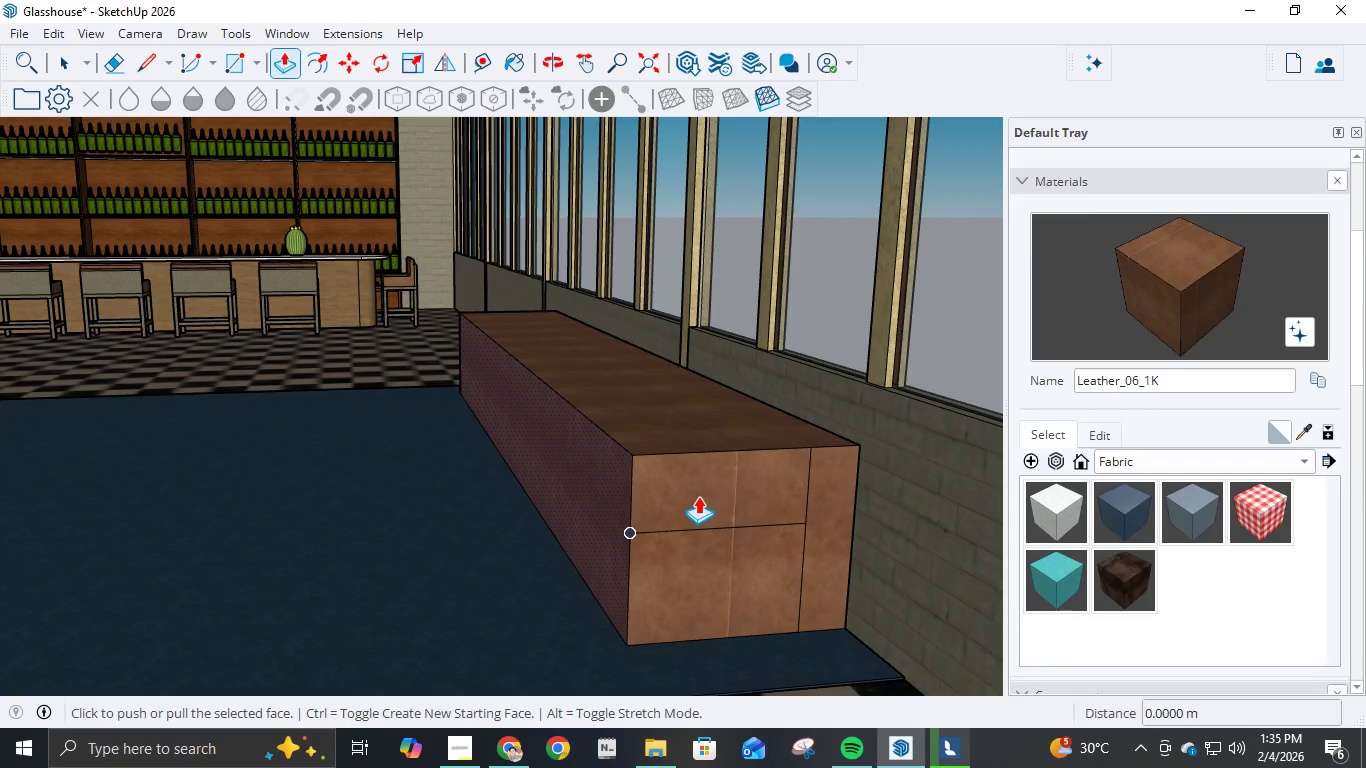 
key(Escape)
 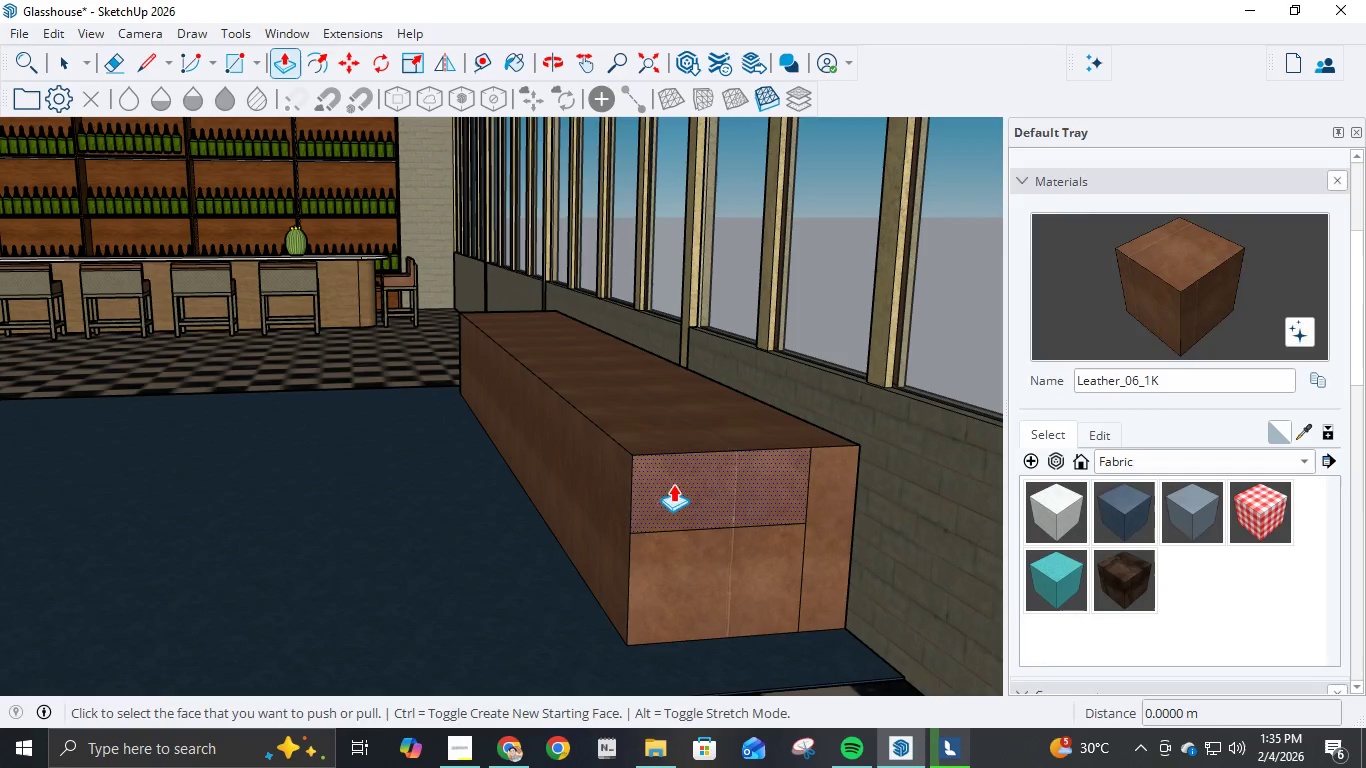 
scroll: coordinate [838, 489], scroll_direction: up, amount: 7.0
 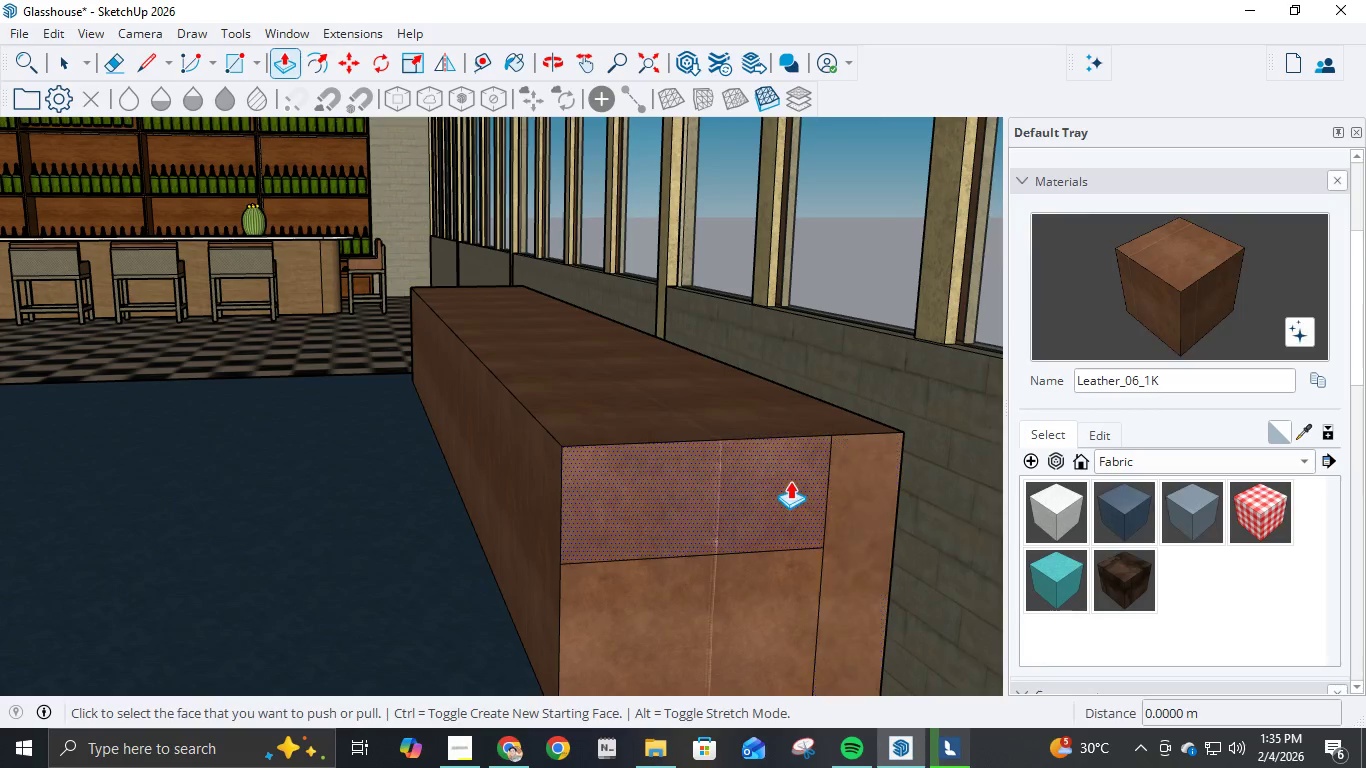 
left_click([790, 485])
 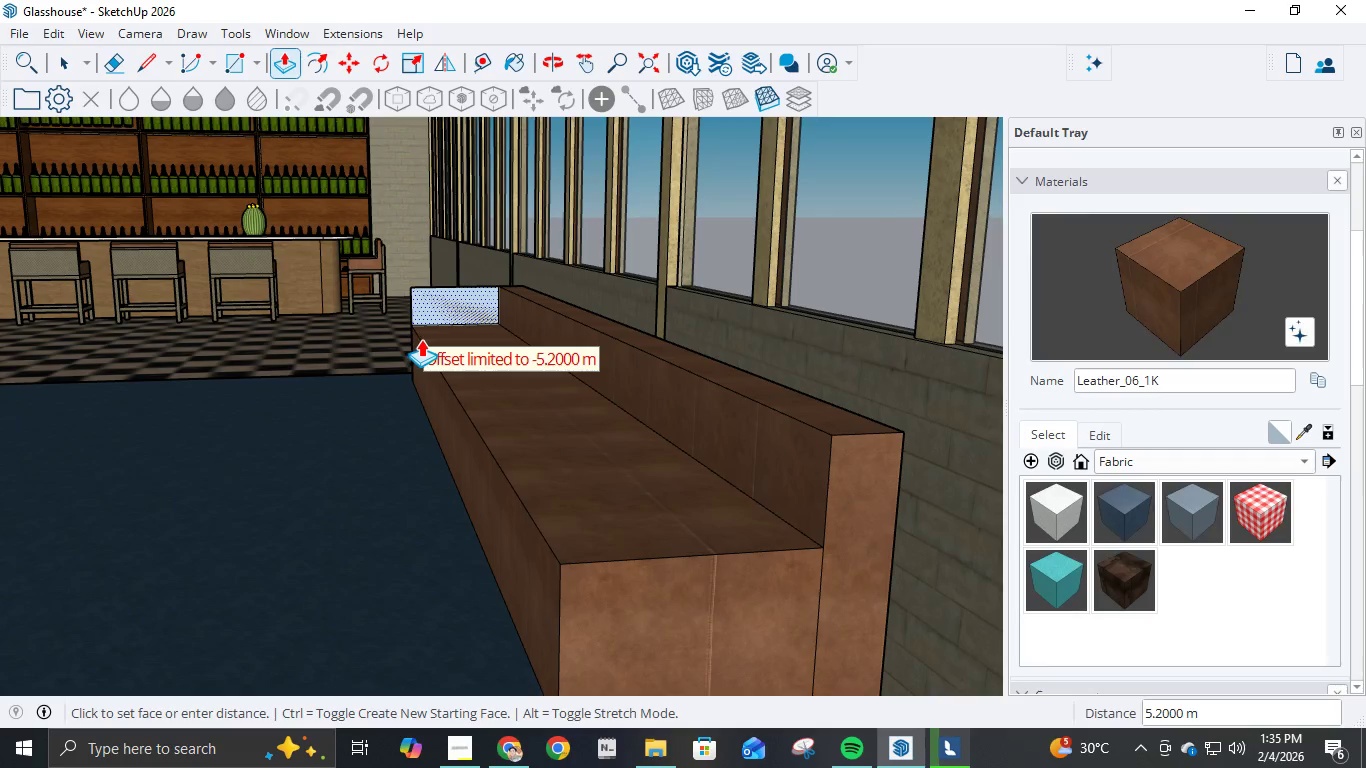 
left_click([422, 339])
 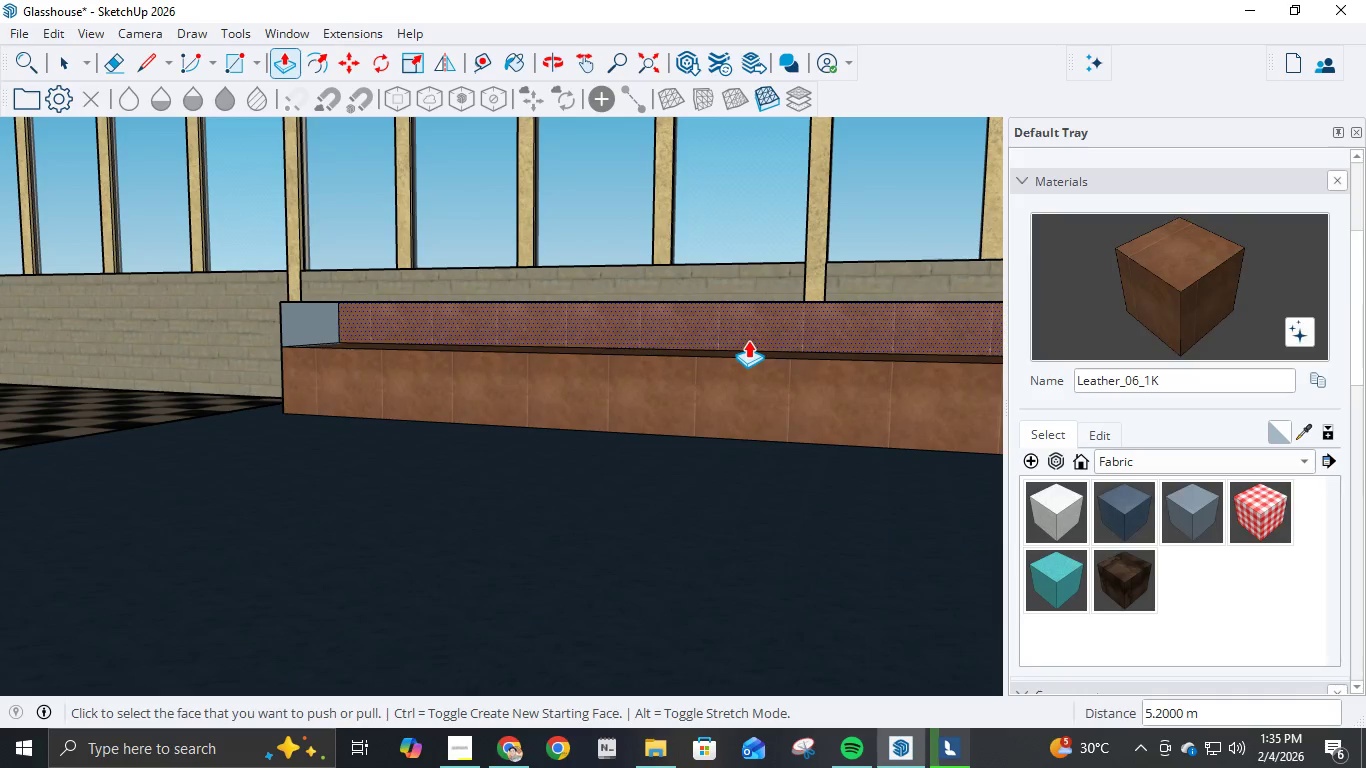 
key(E)
 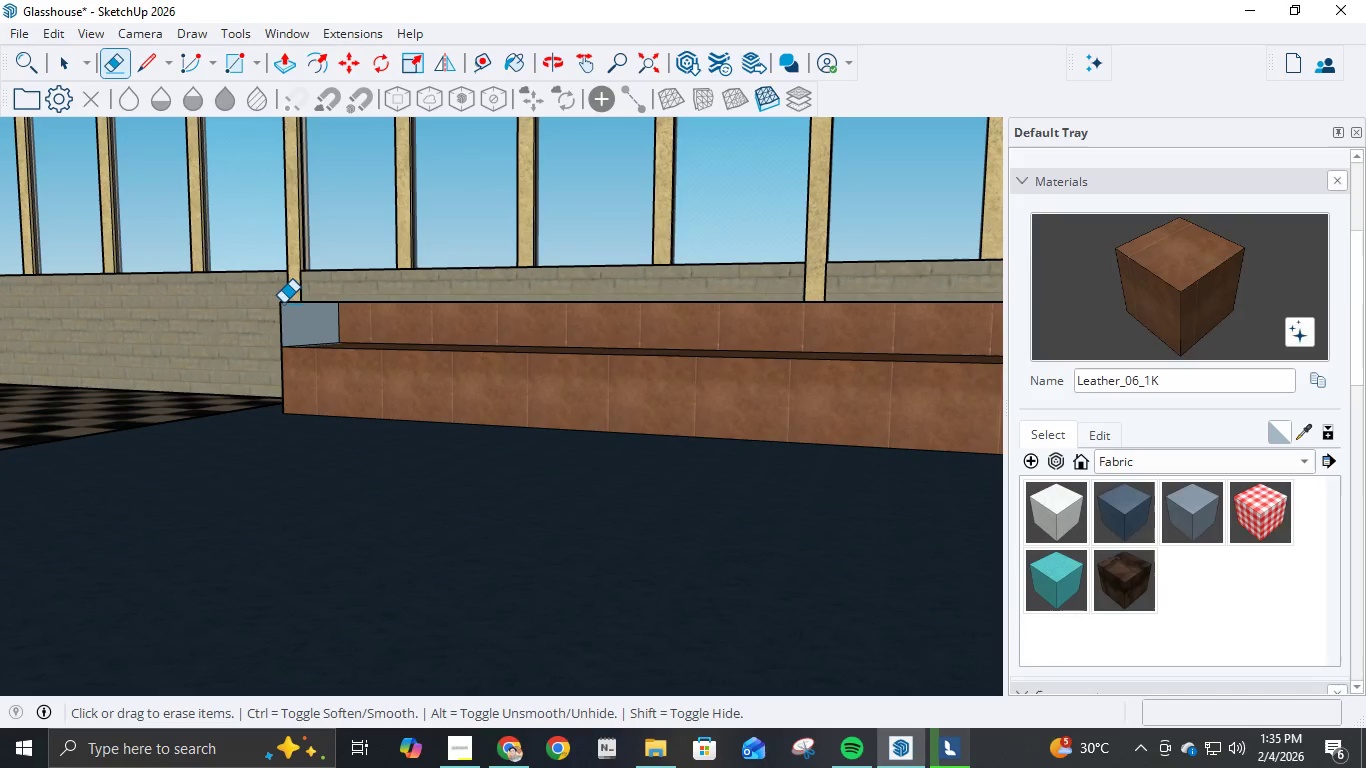 
left_click([281, 301])
 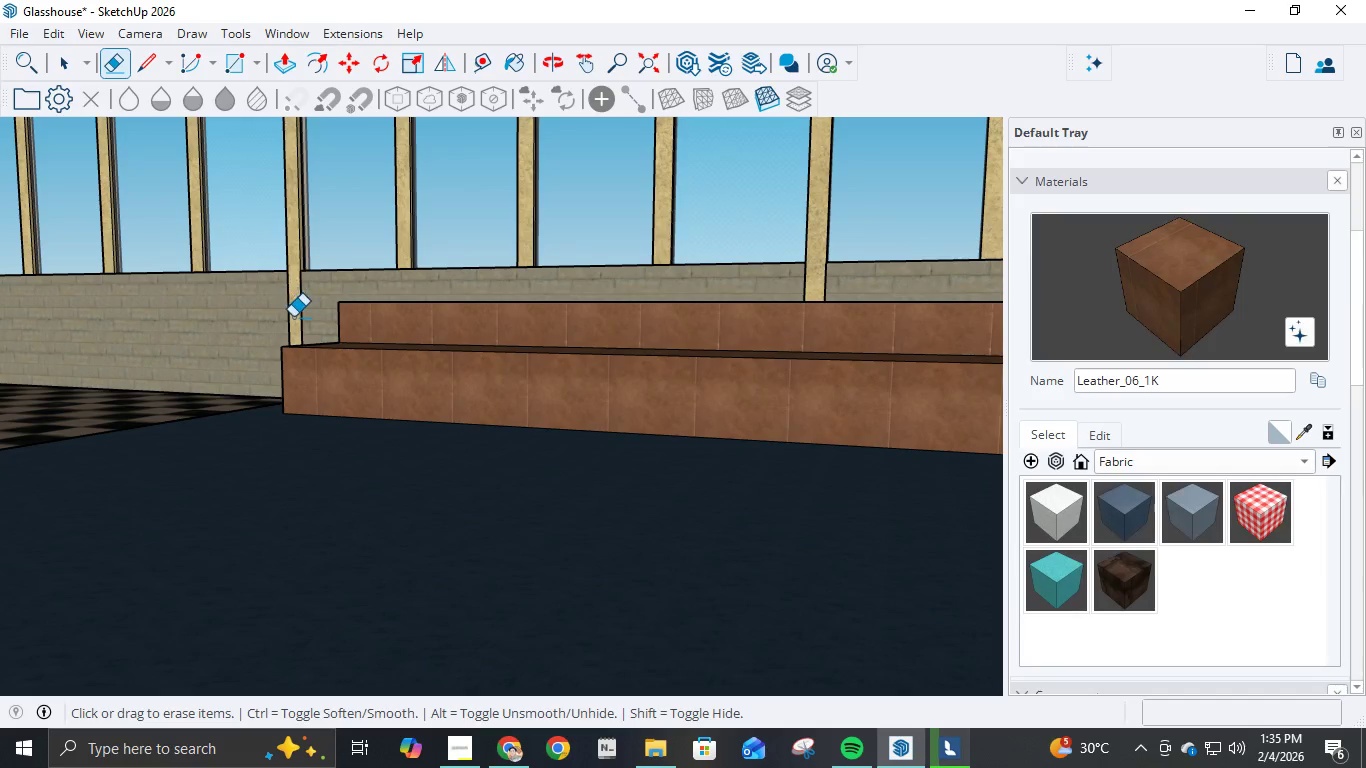 
scroll: coordinate [294, 320], scroll_direction: down, amount: 4.0
 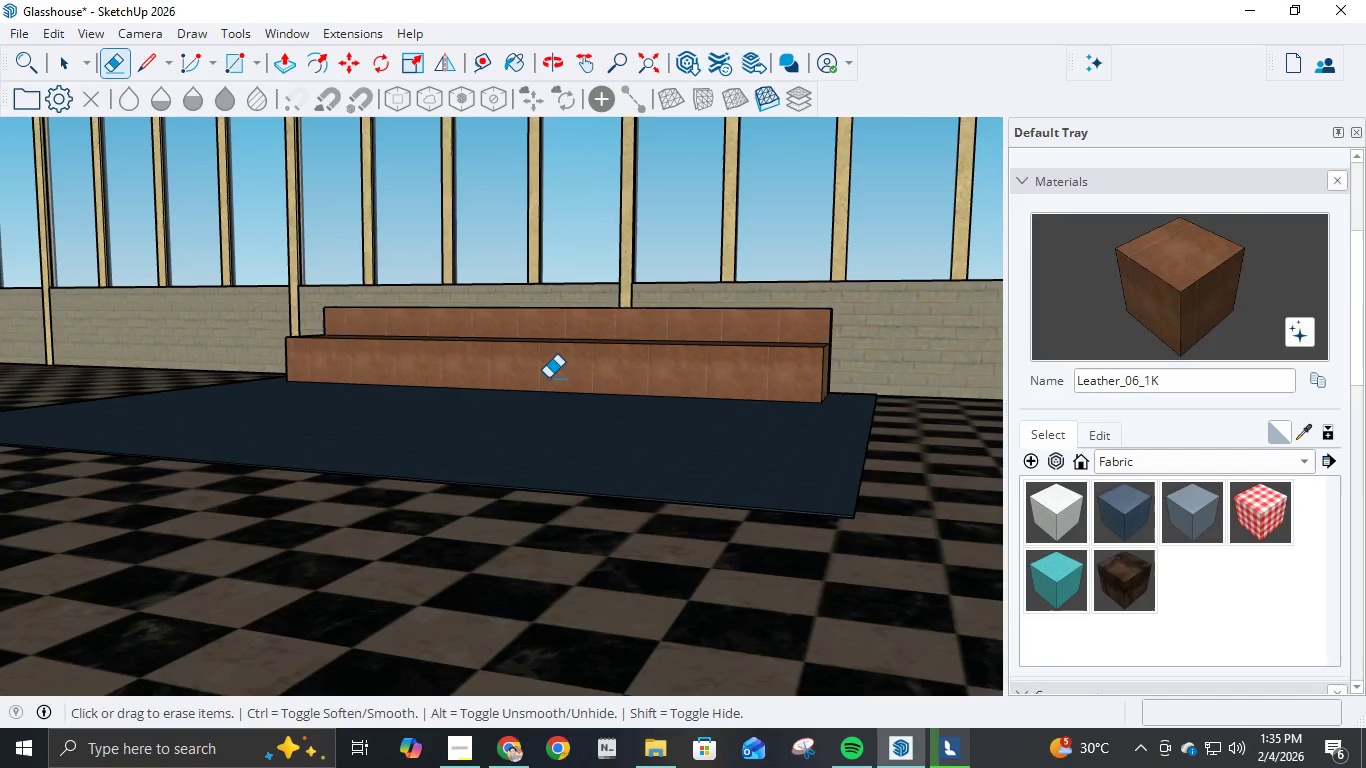 
scroll: coordinate [560, 379], scroll_direction: up, amount: 3.0
 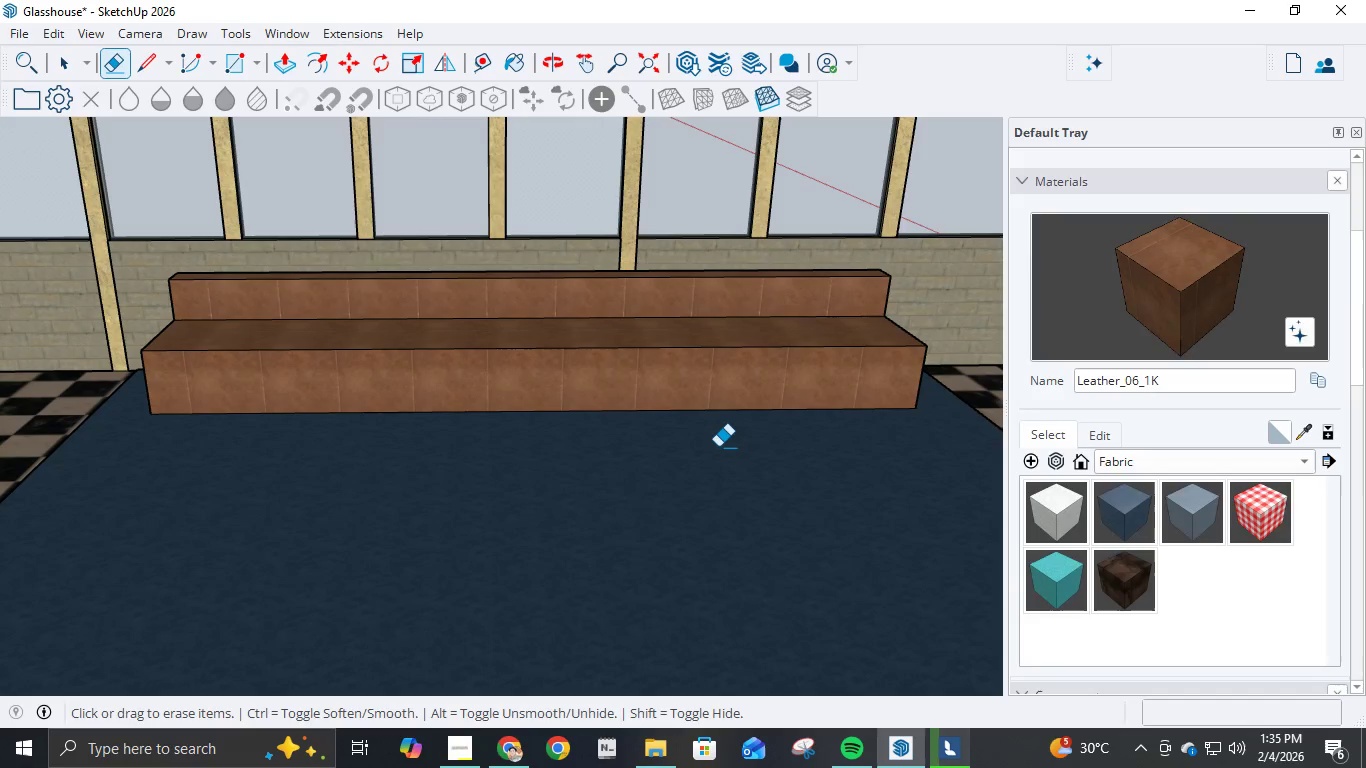 
key(L)
 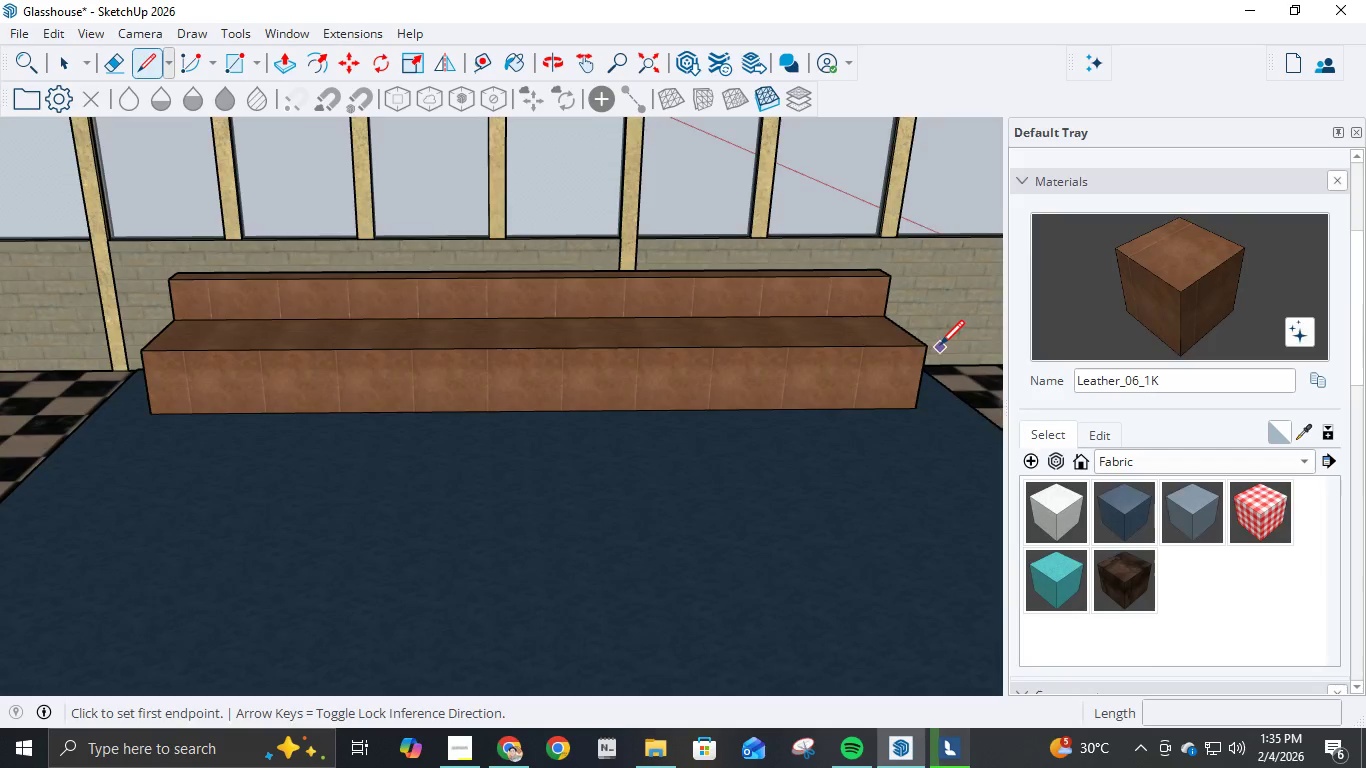 
scroll: coordinate [928, 357], scroll_direction: up, amount: 6.0
 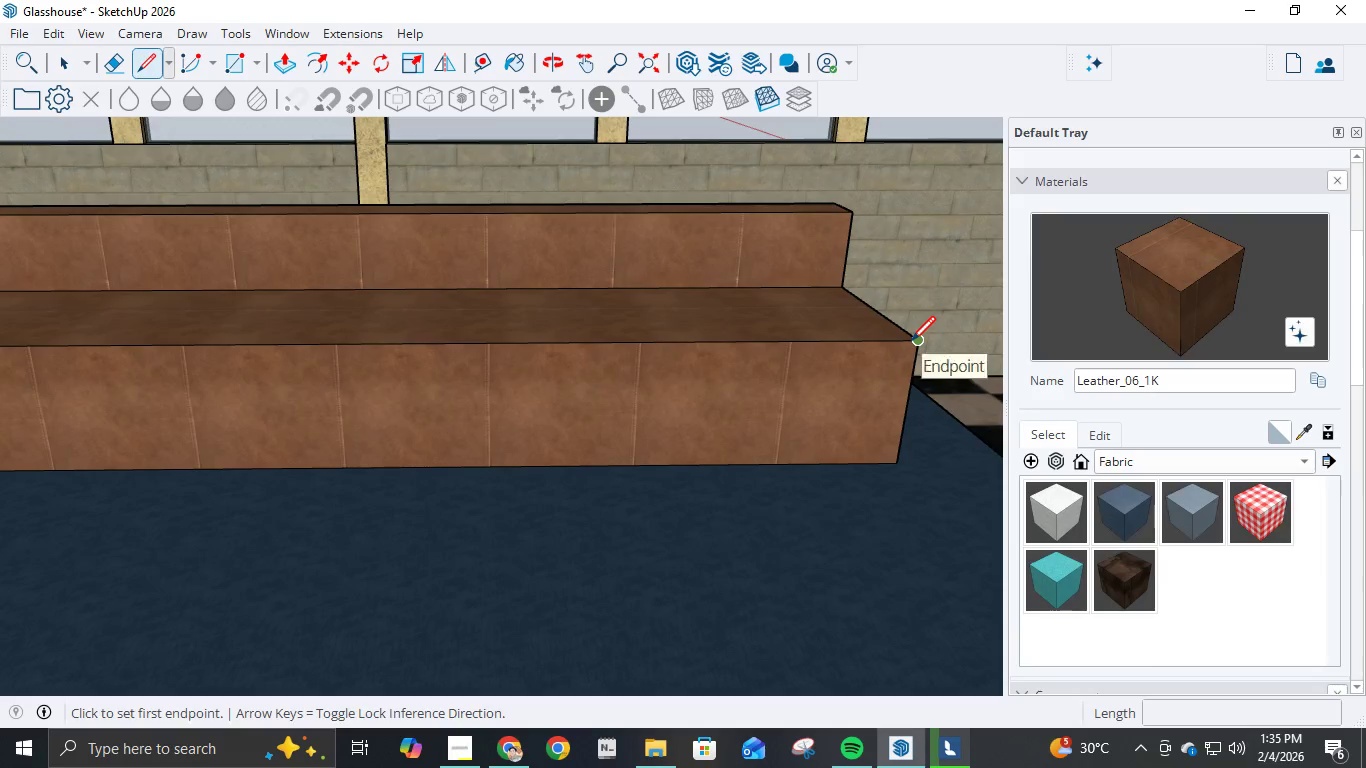 
left_click([911, 343])
 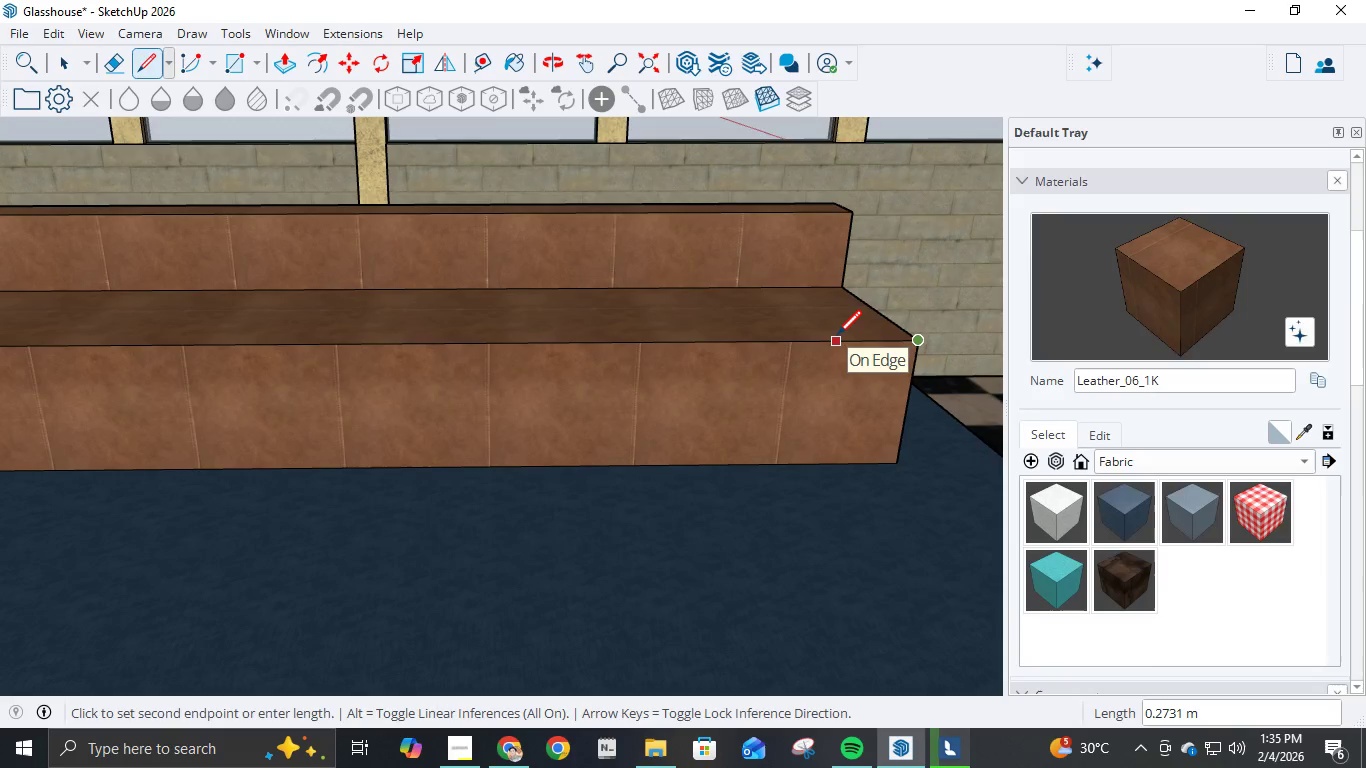 
key(NumpadDecimal)
 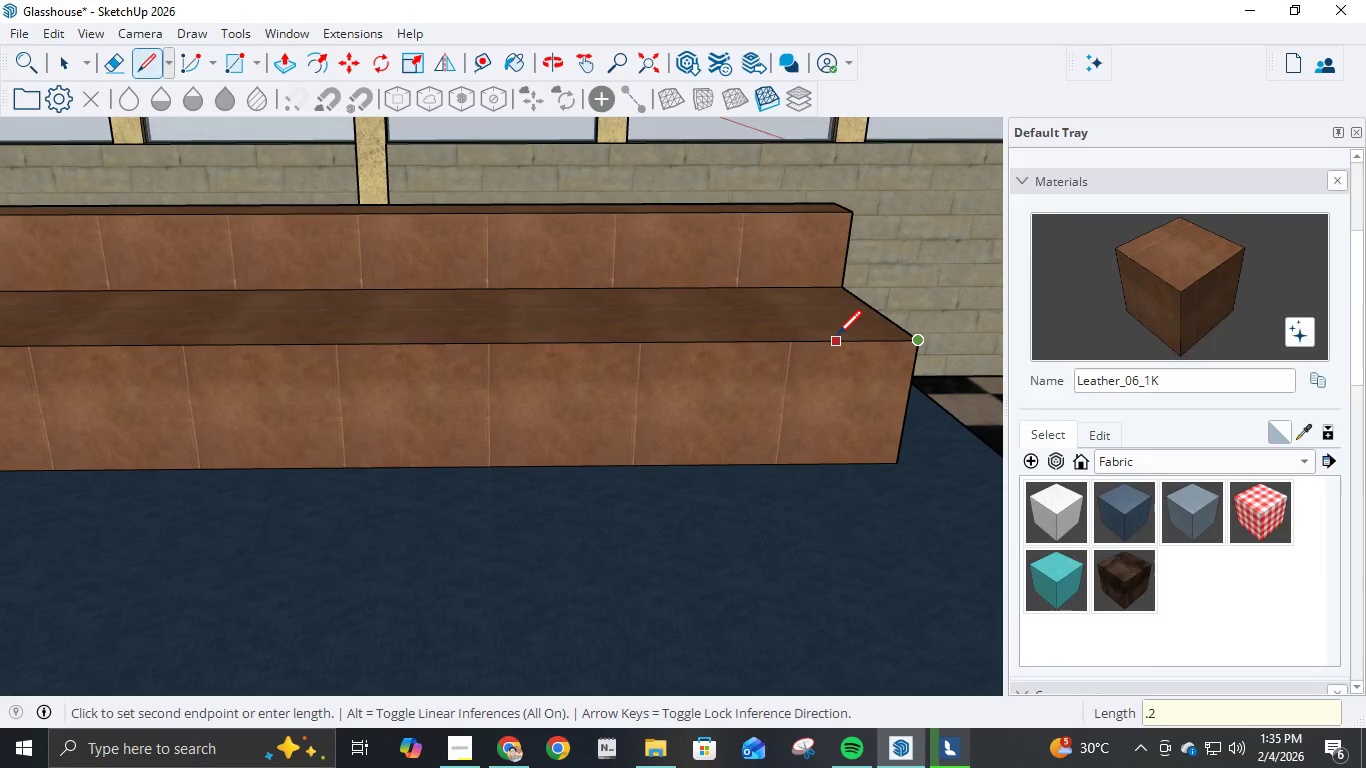 
key(Numpad2)
 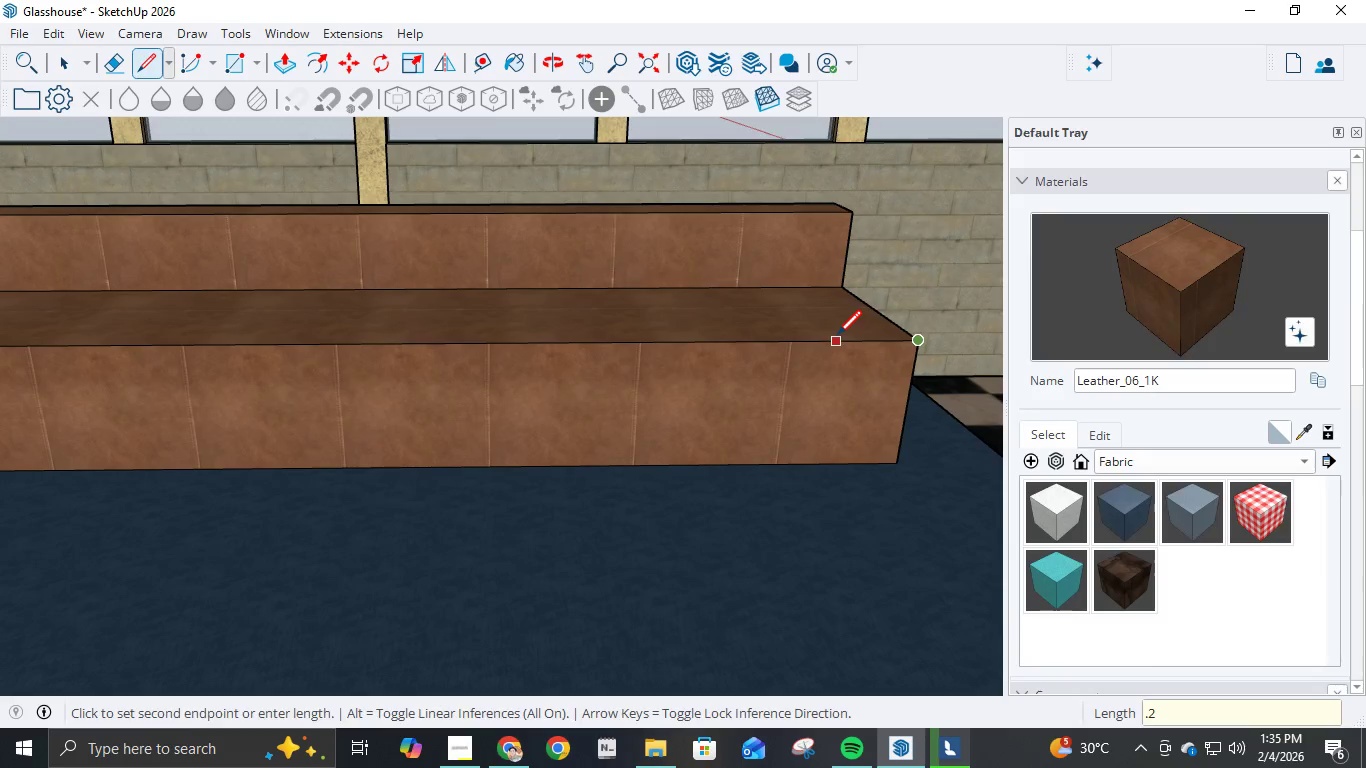 
key(NumpadEnter)
 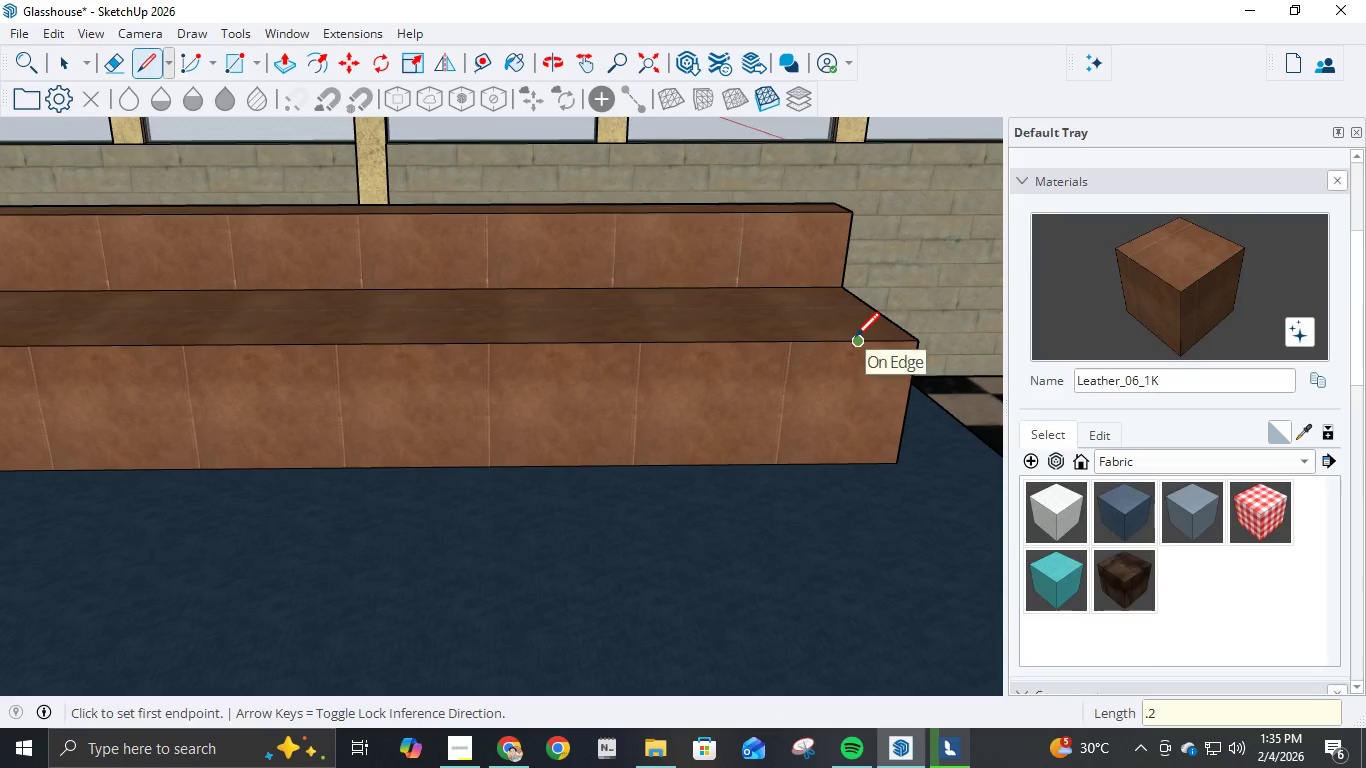 
left_click([855, 339])
 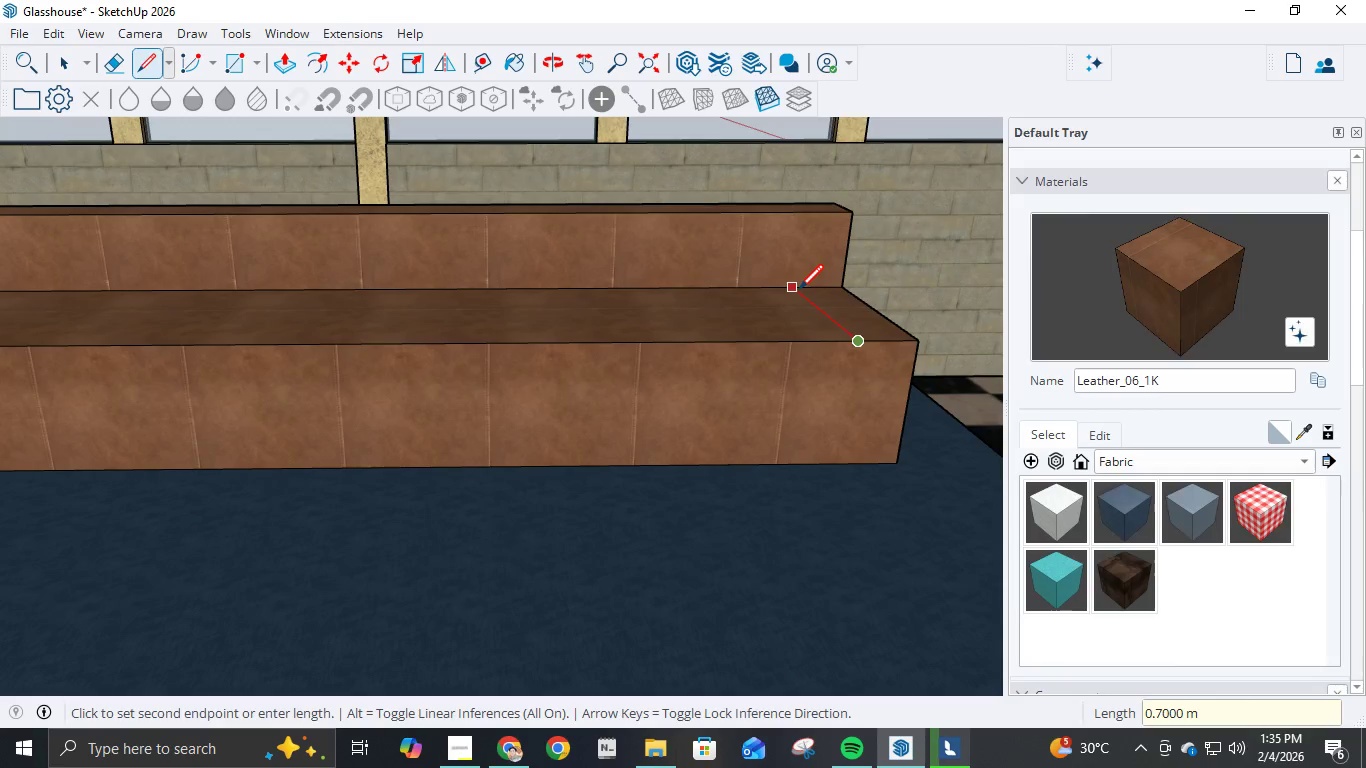 
left_click([799, 291])
 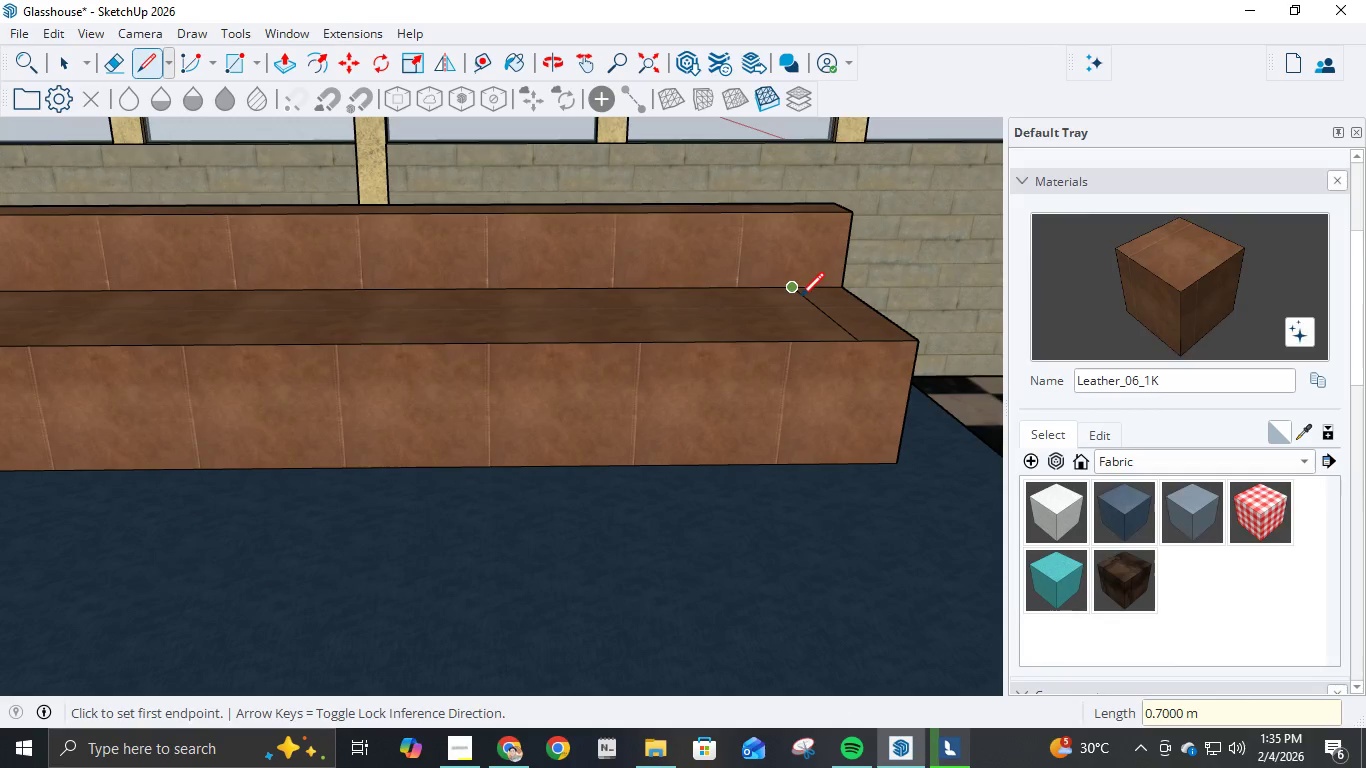 
scroll: coordinate [800, 299], scroll_direction: down, amount: 9.0
 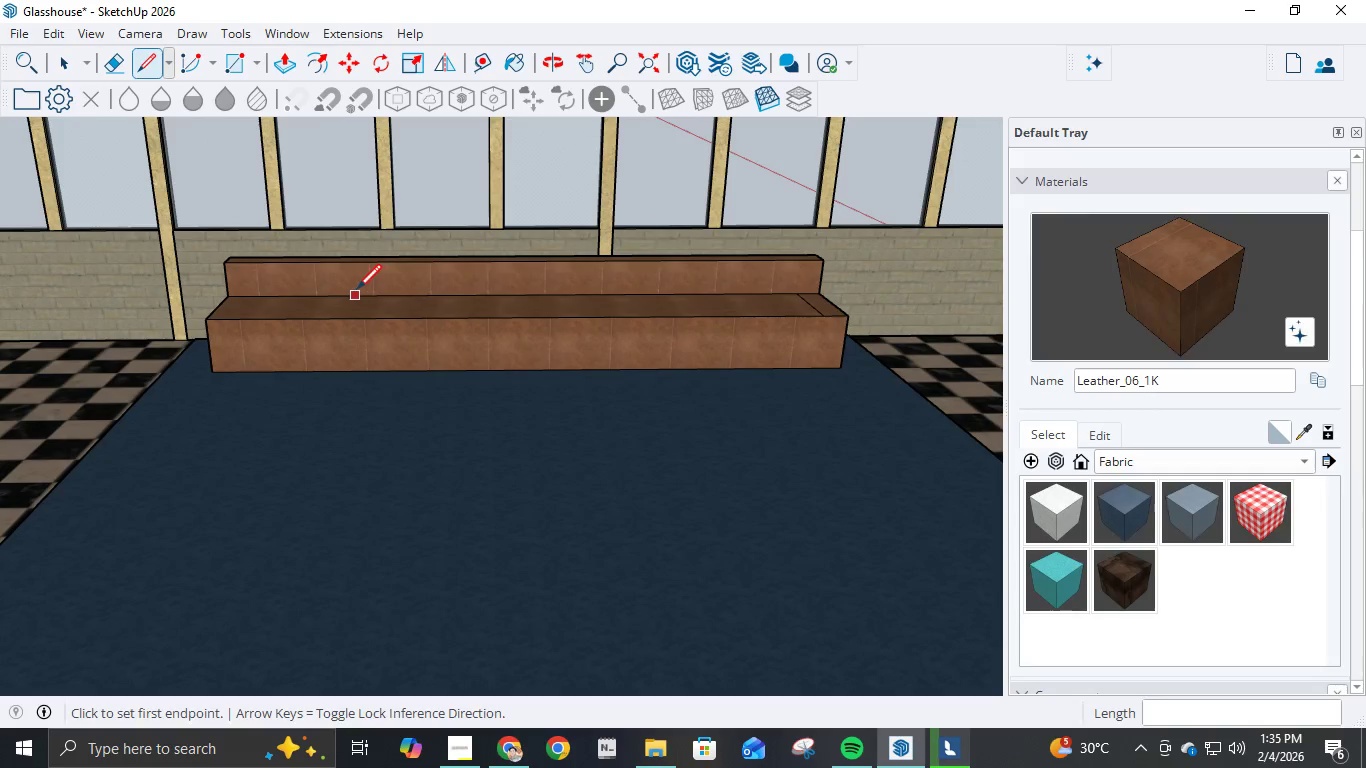 
scroll: coordinate [205, 356], scroll_direction: up, amount: 7.0
 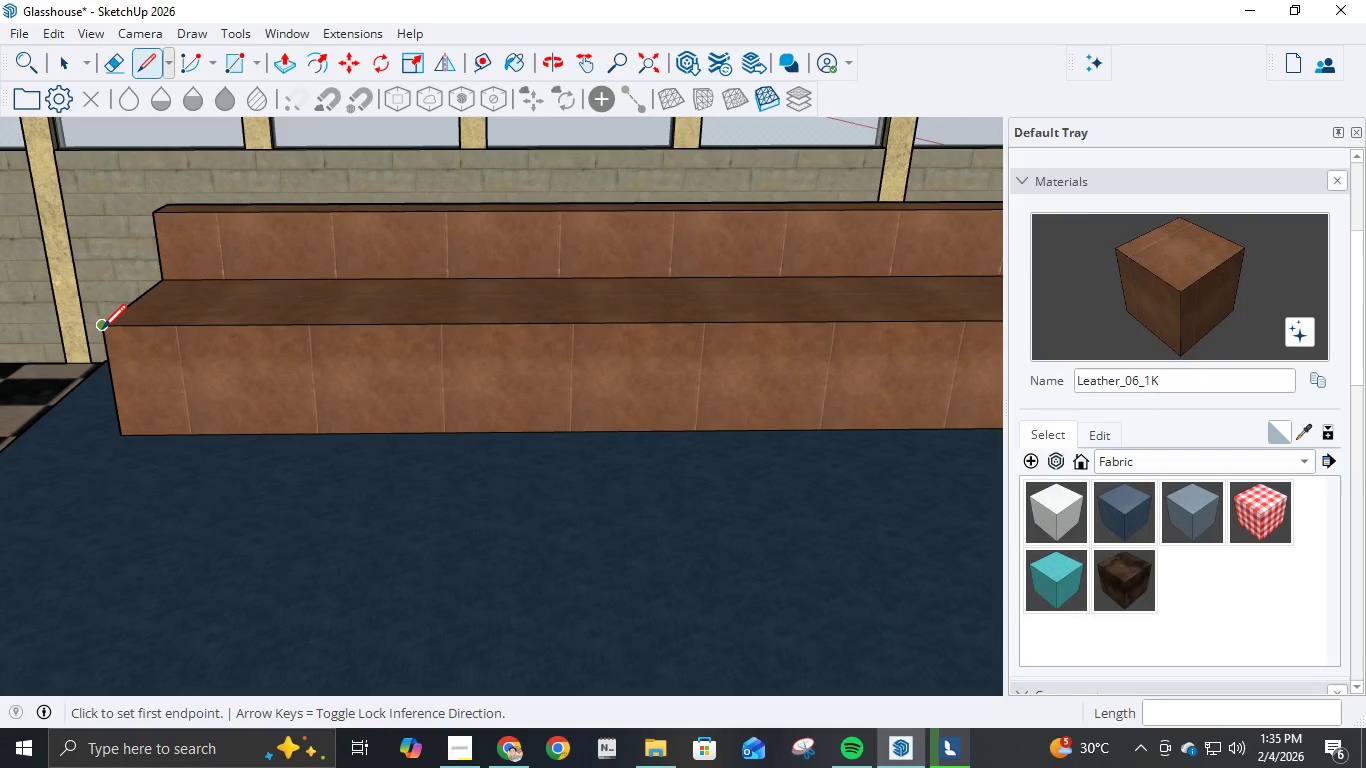 
left_click([104, 331])
 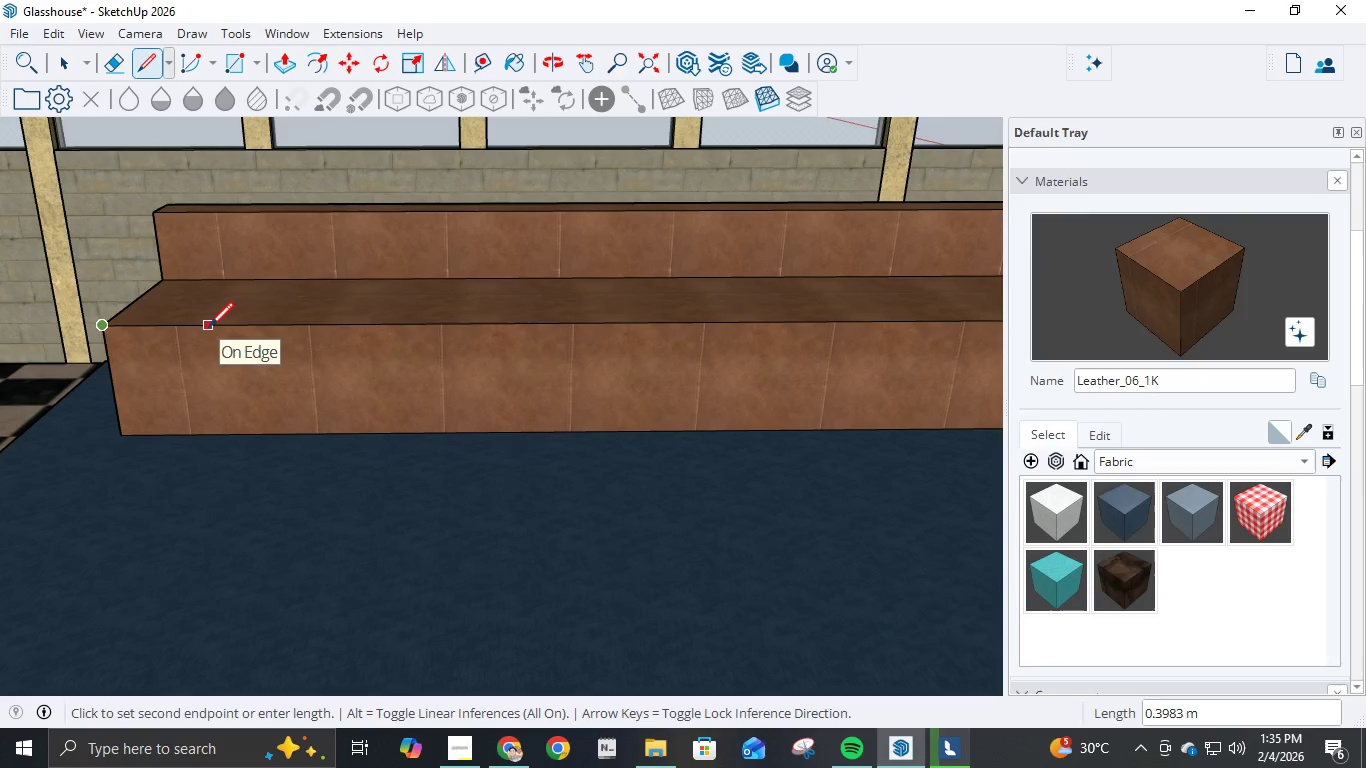 
key(NumpadDecimal)
 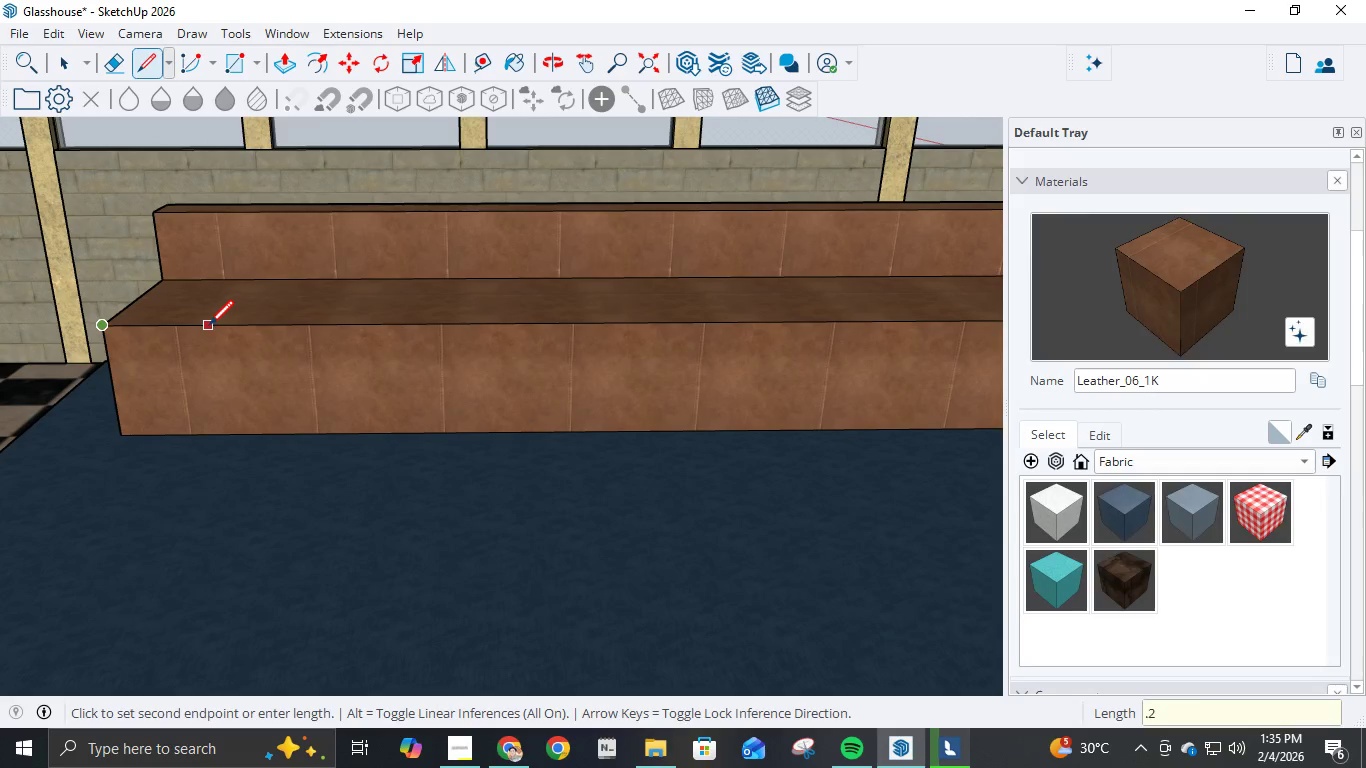 
key(Numpad2)
 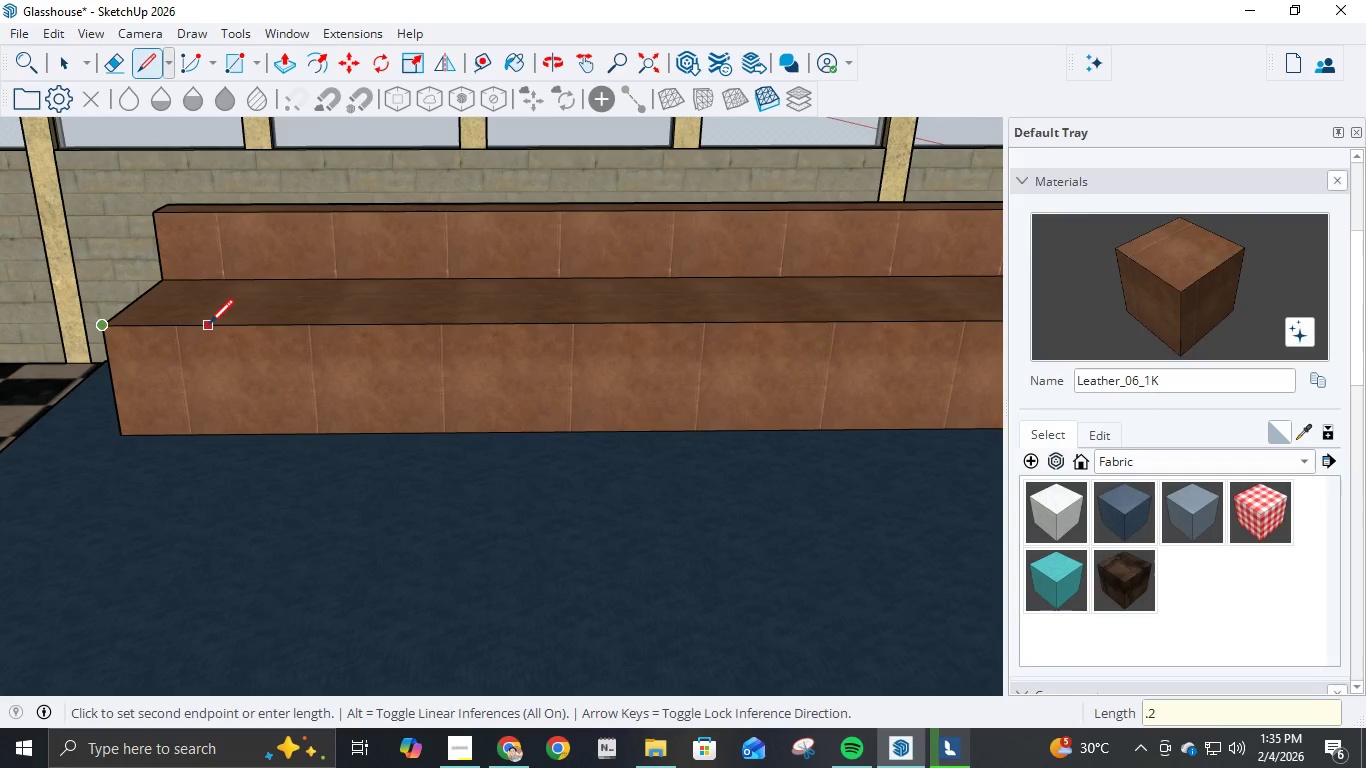 
key(NumpadEnter)
 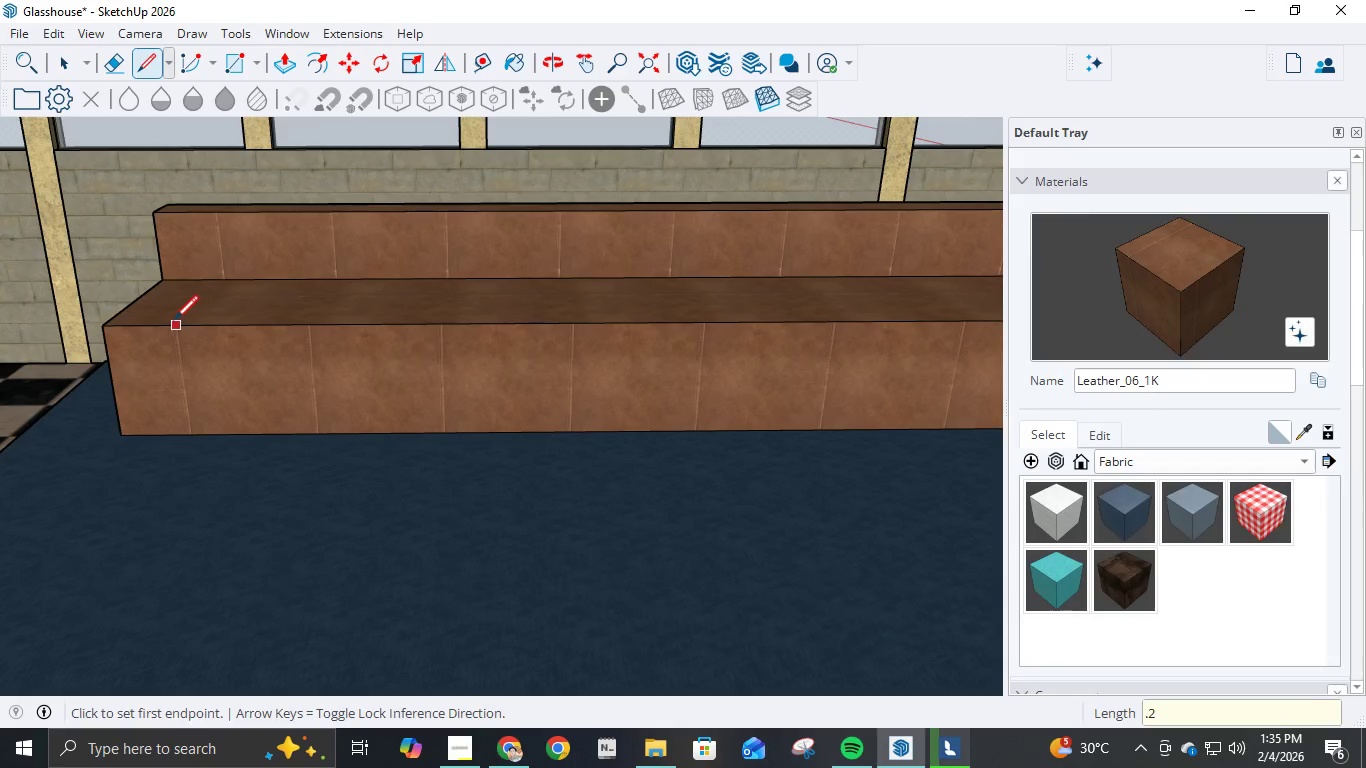 
left_click([158, 318])
 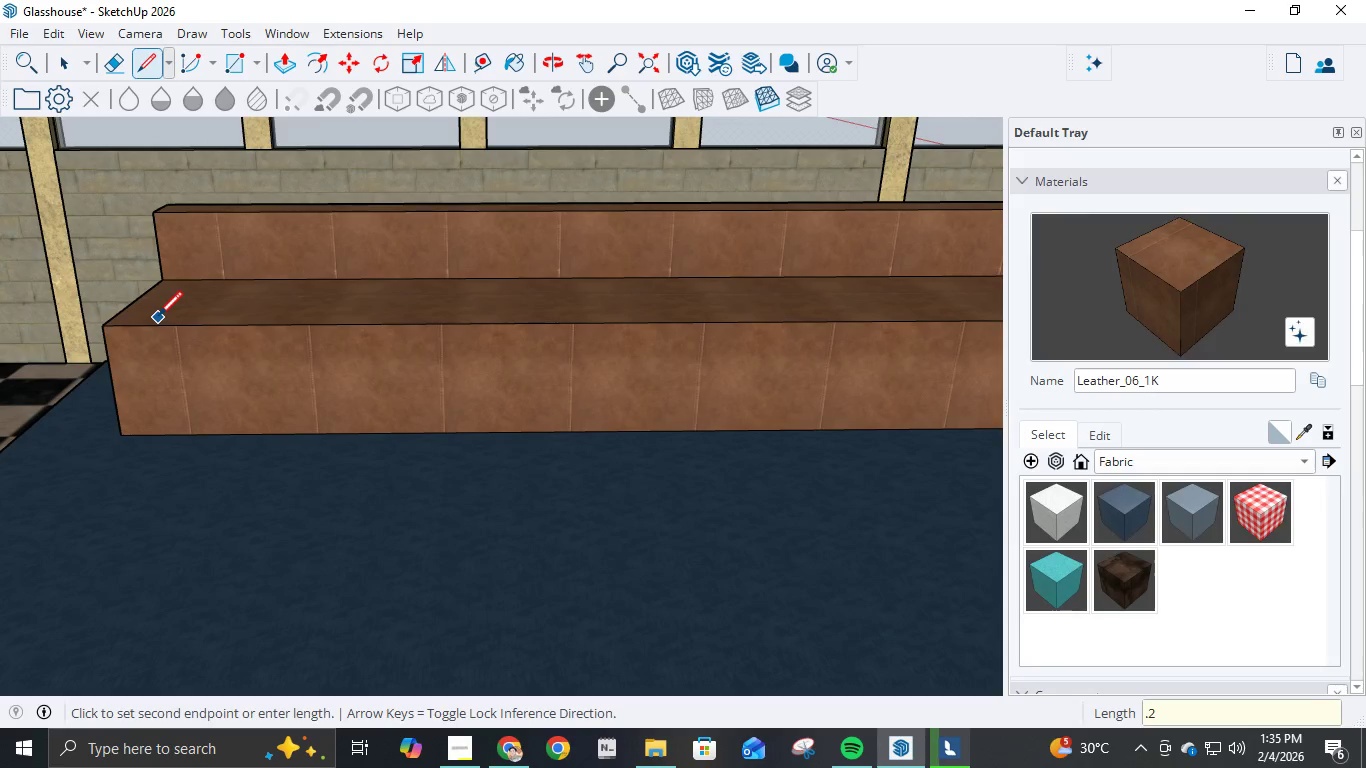 
left_click([158, 326])
 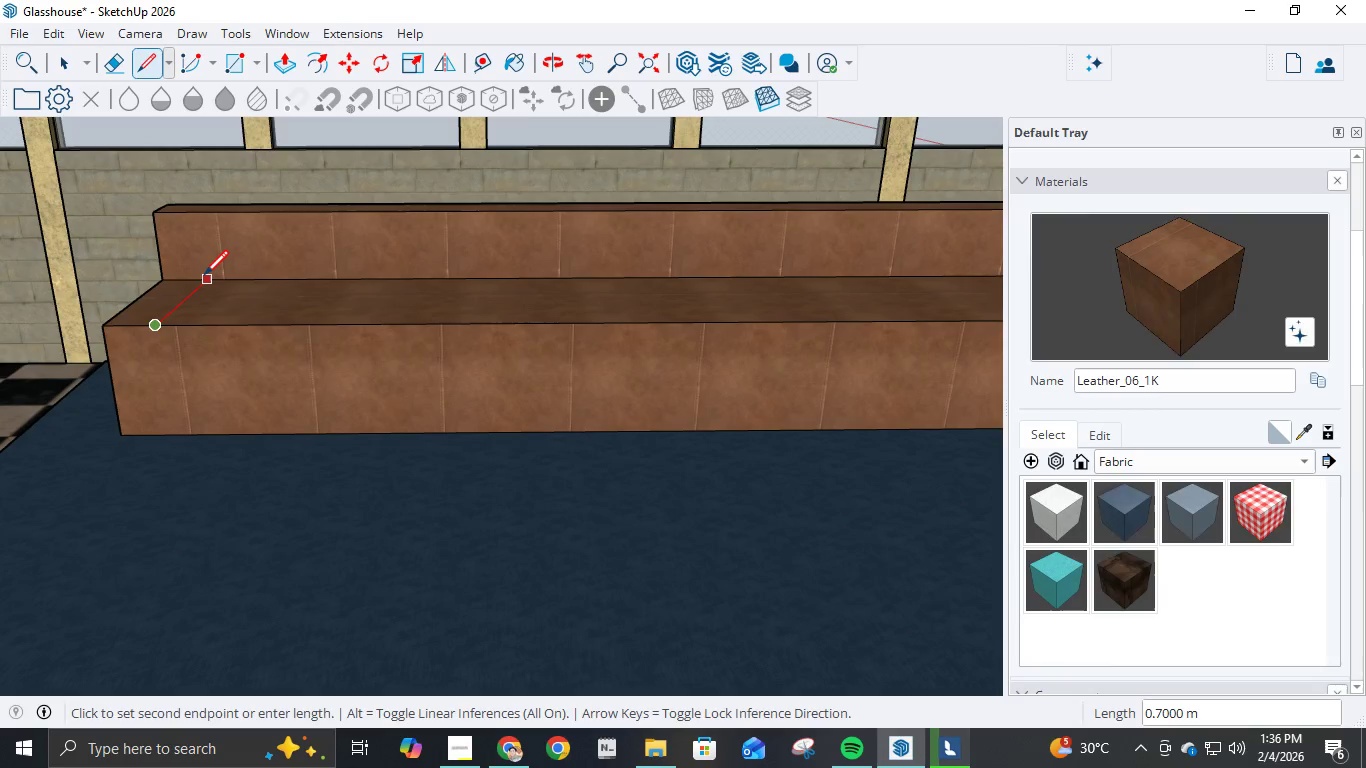 
left_click([204, 277])
 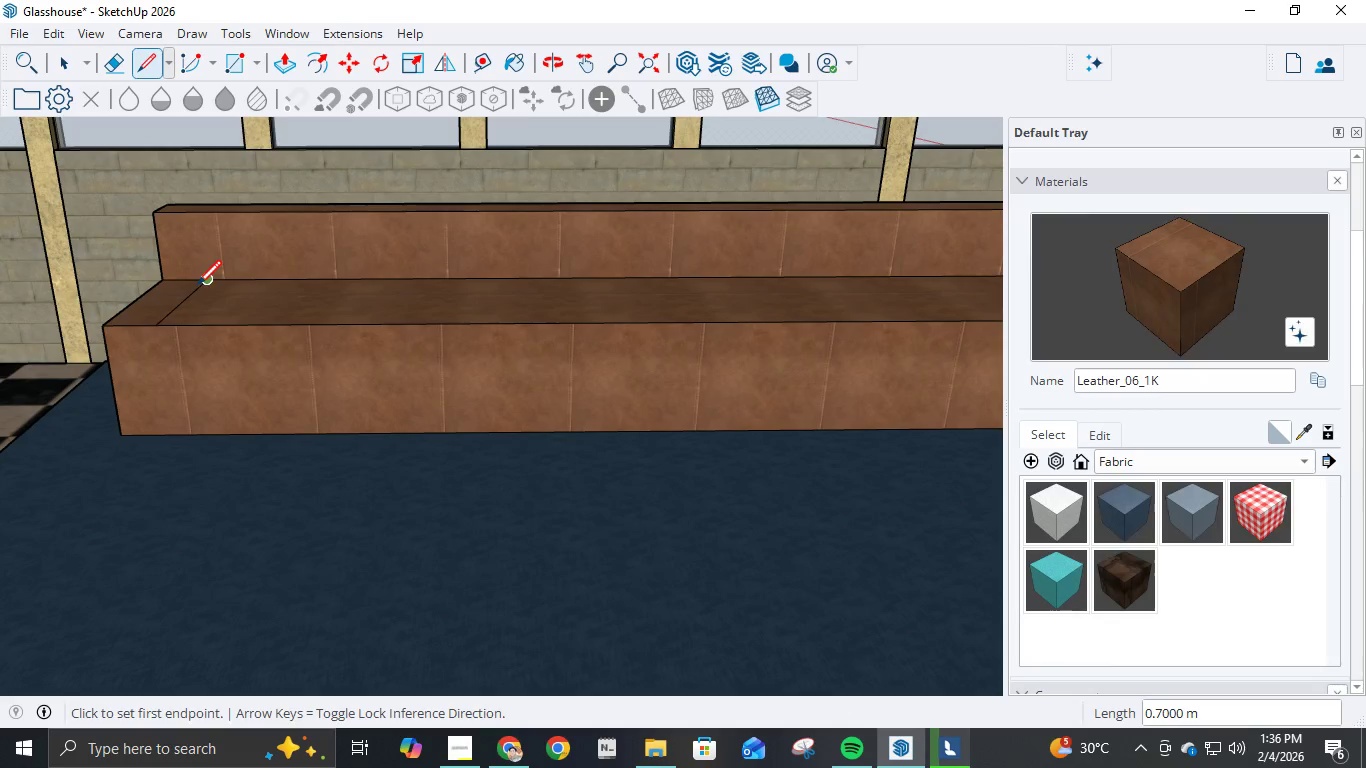 
scroll: coordinate [197, 288], scroll_direction: down, amount: 6.0
 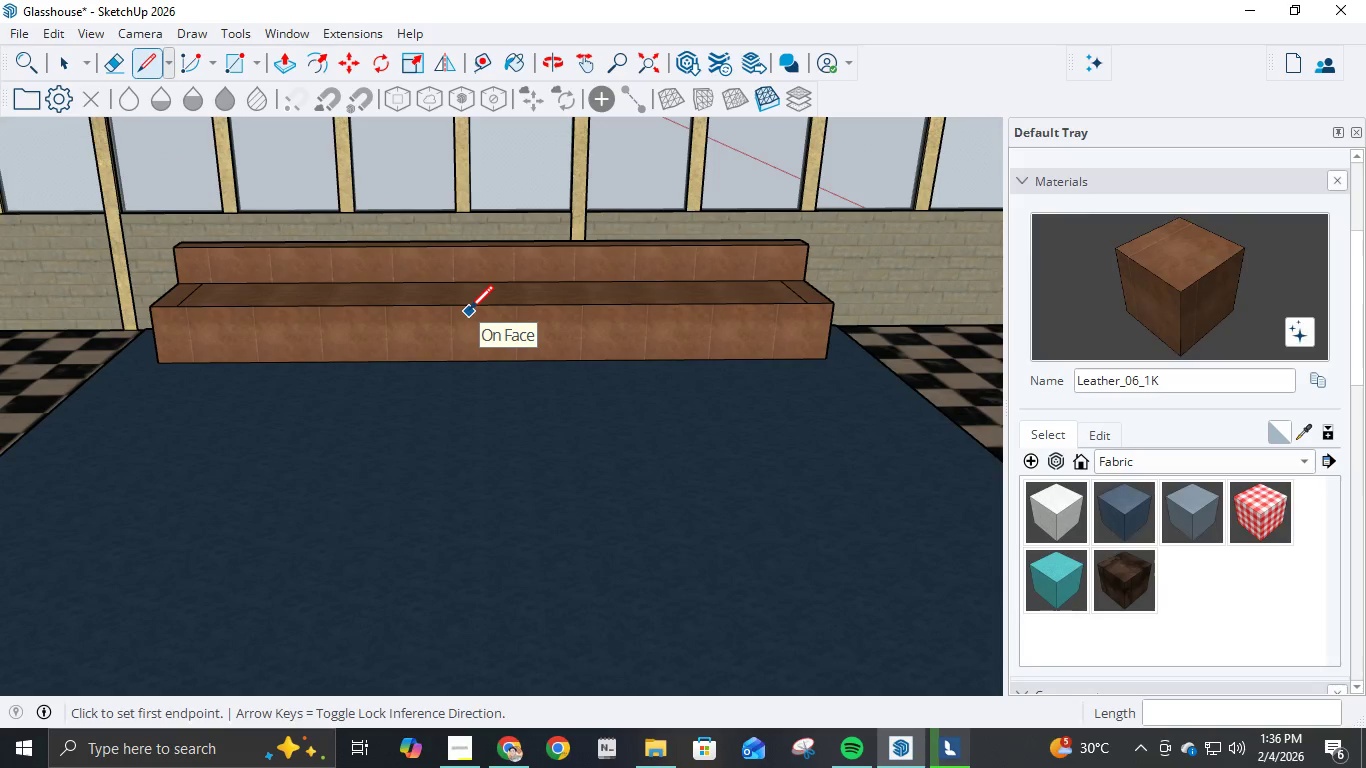 
wait(5.2)
 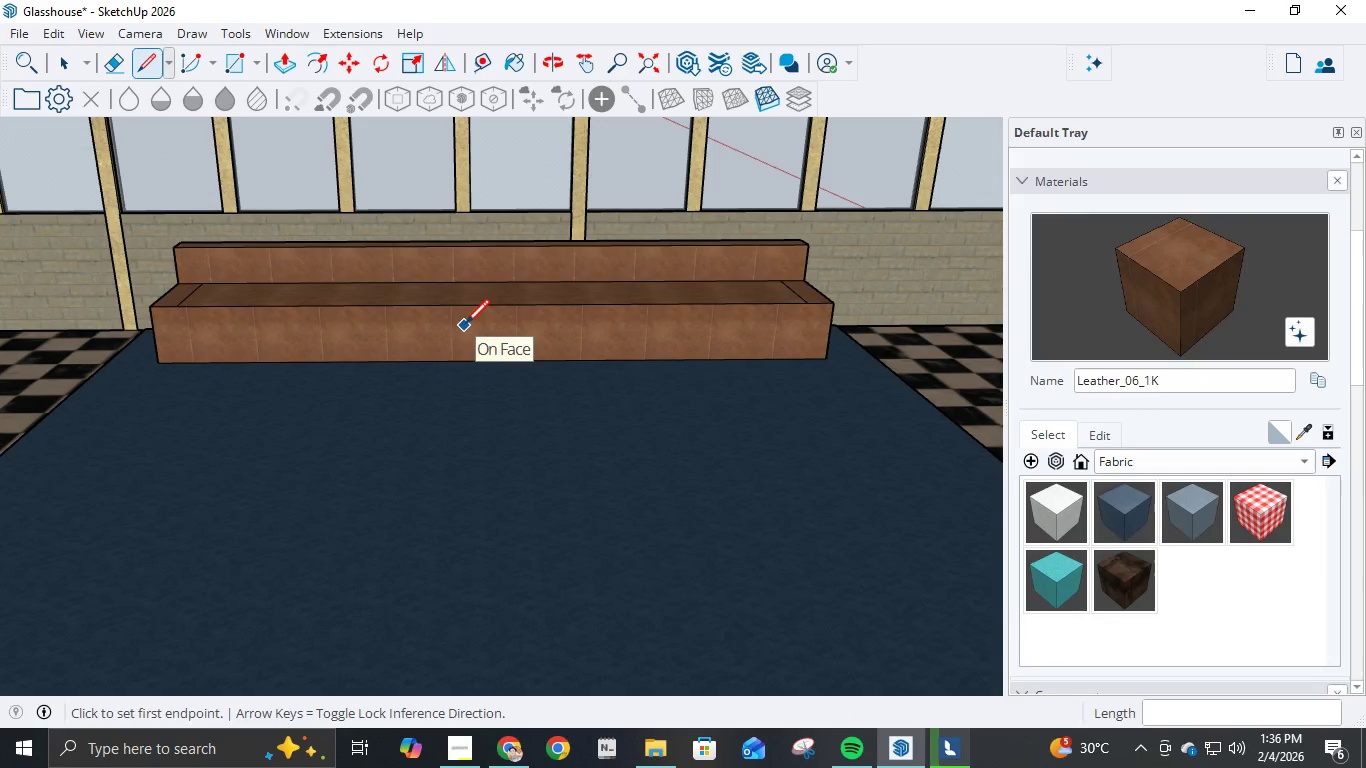 
left_click([285, 68])
 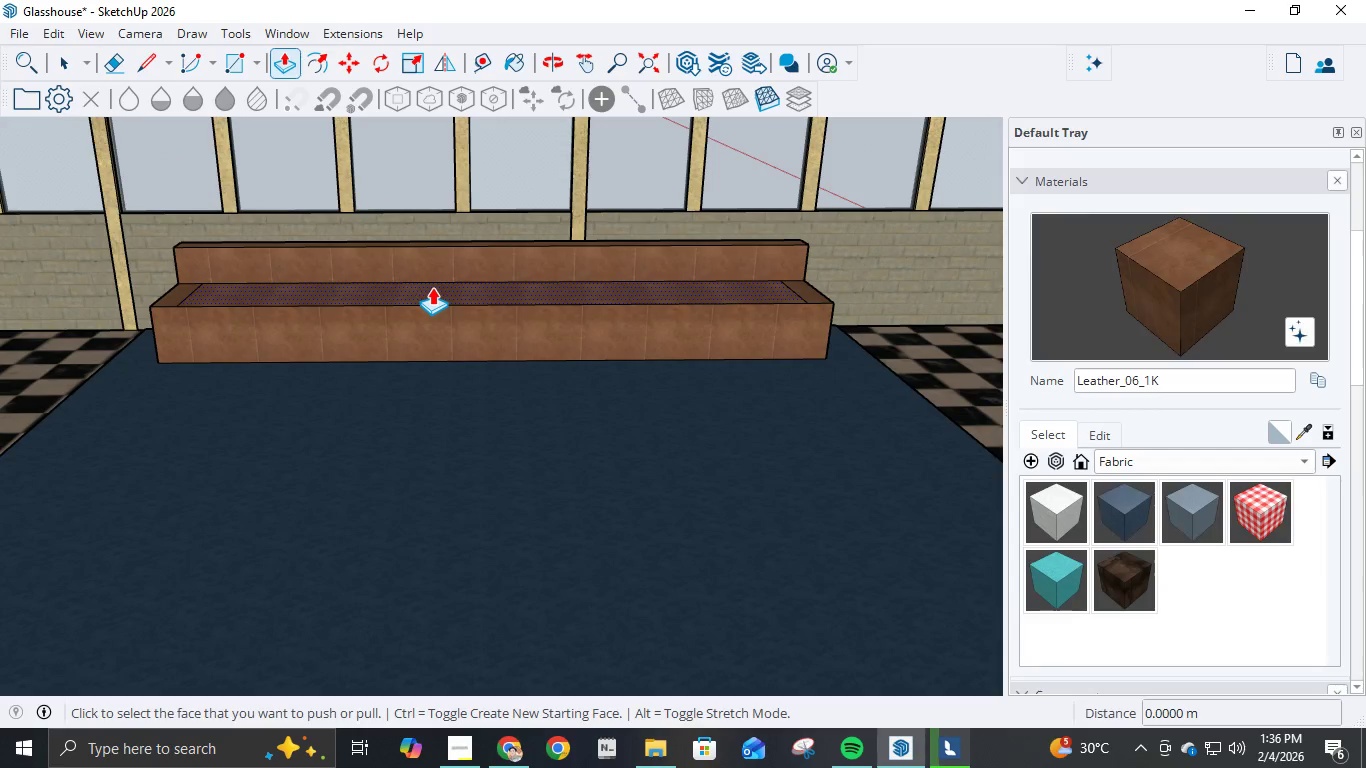 
left_click([432, 287])
 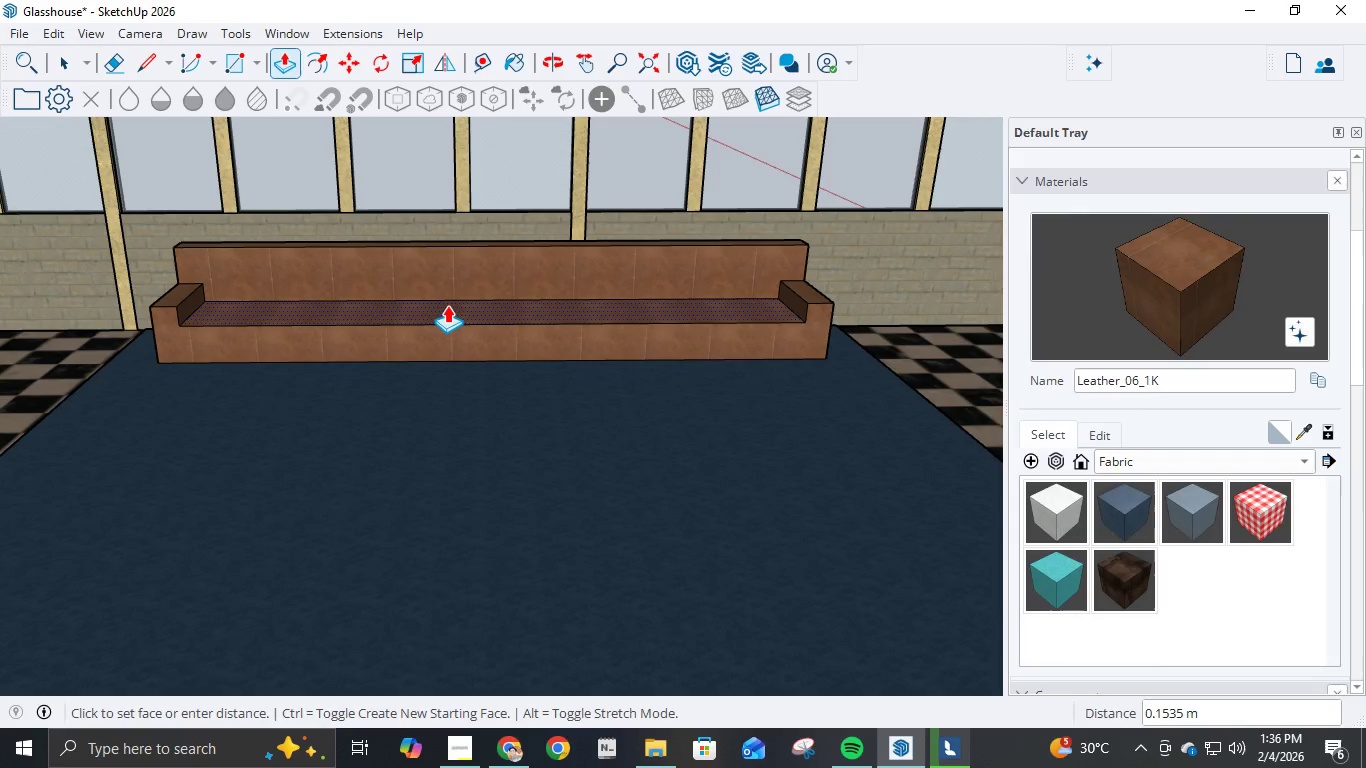 
key(NumpadDecimal)
 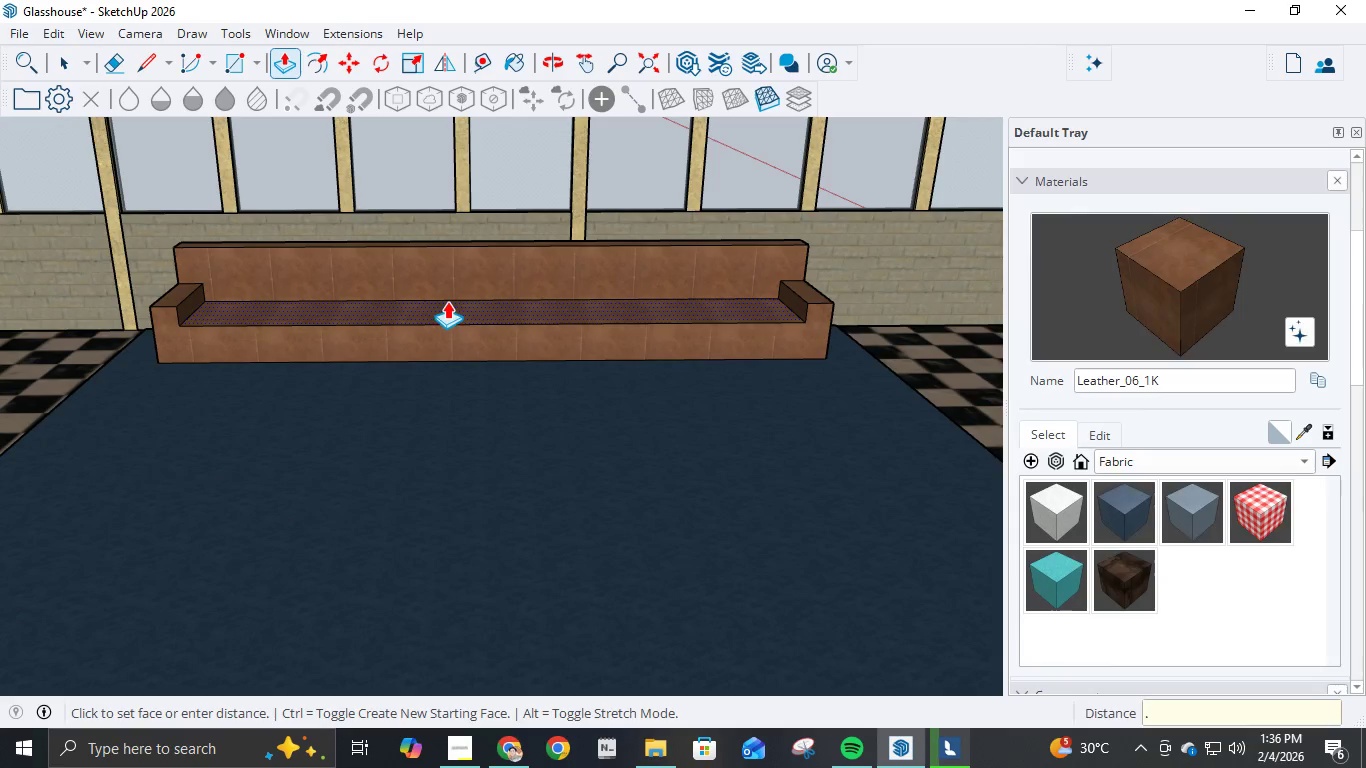 
key(Numpad3)
 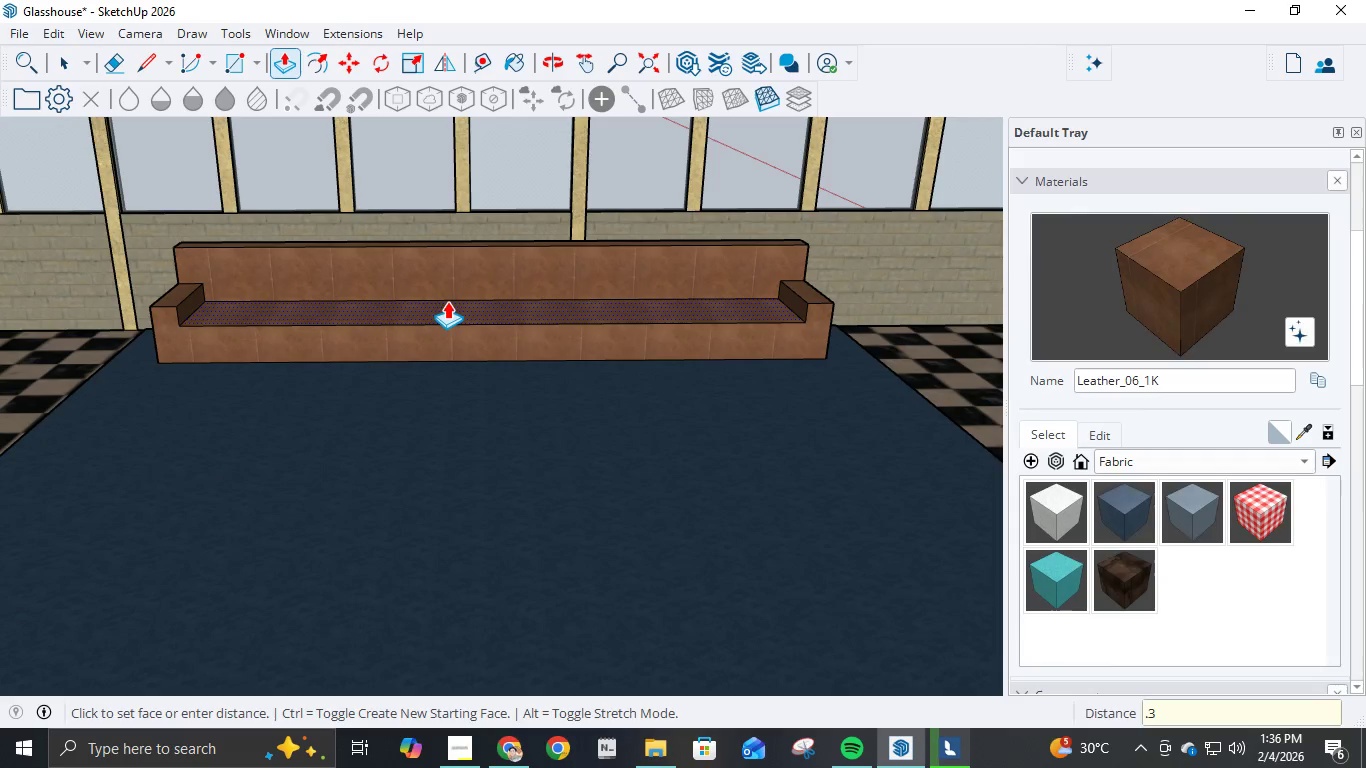 
key(NumpadEnter)
 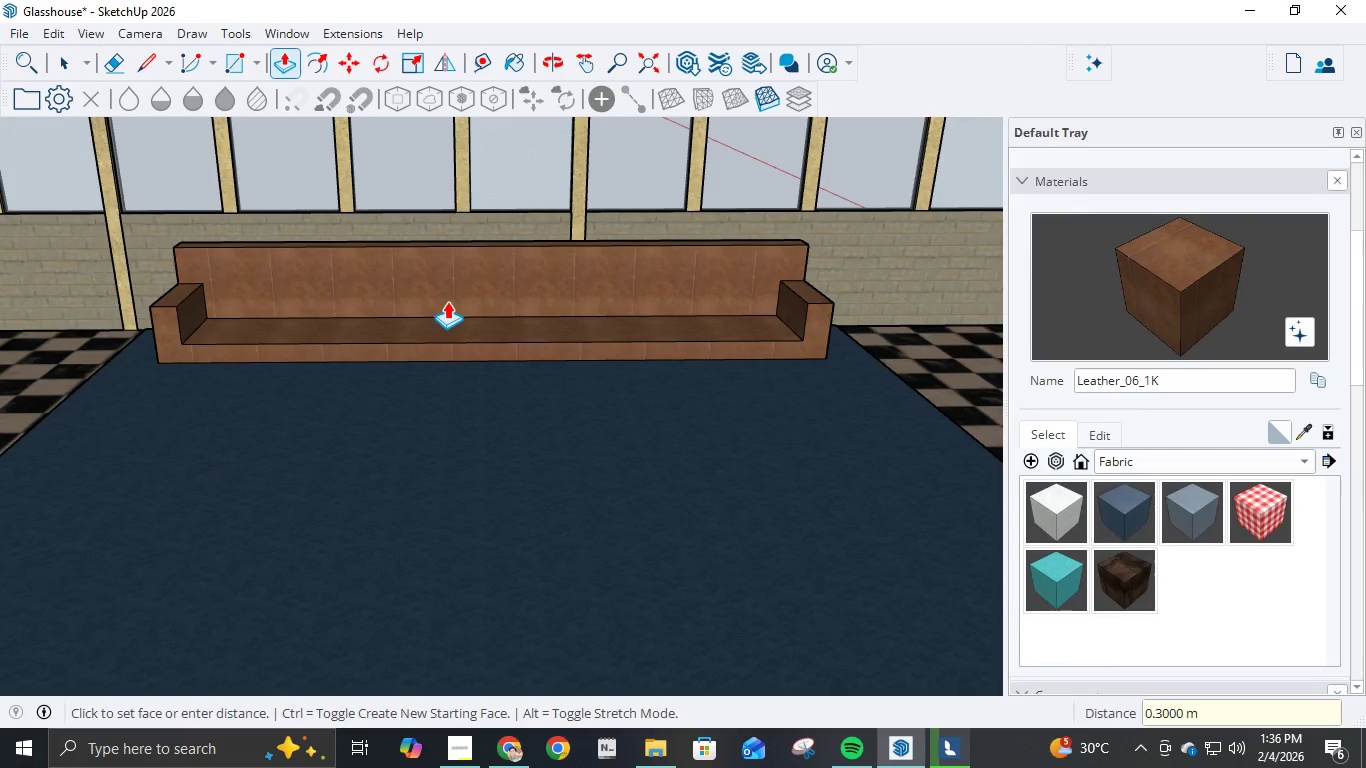 
hold_key(key=ControlLeft, duration=0.52)
 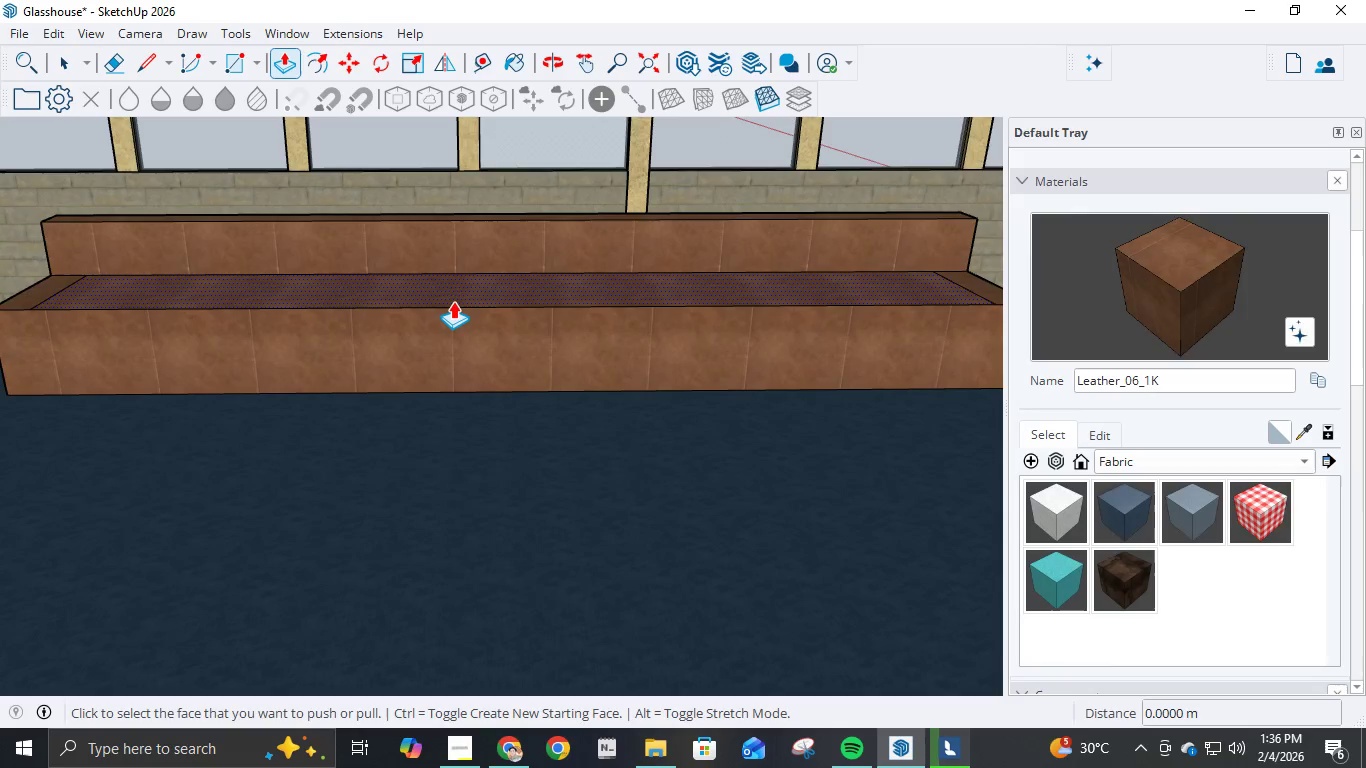 
hold_key(key=Z, duration=12.91)
 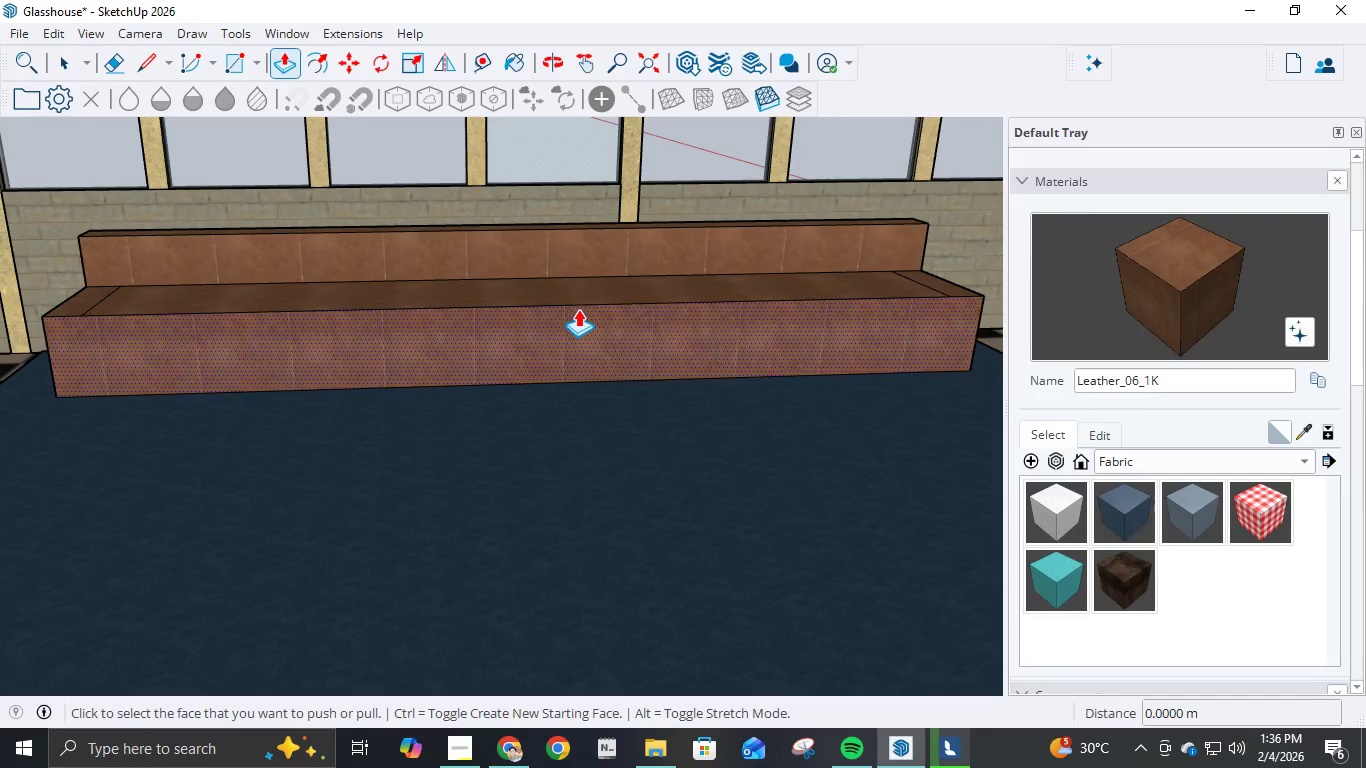 
scroll: coordinate [450, 301], scroll_direction: up, amount: 4.0
 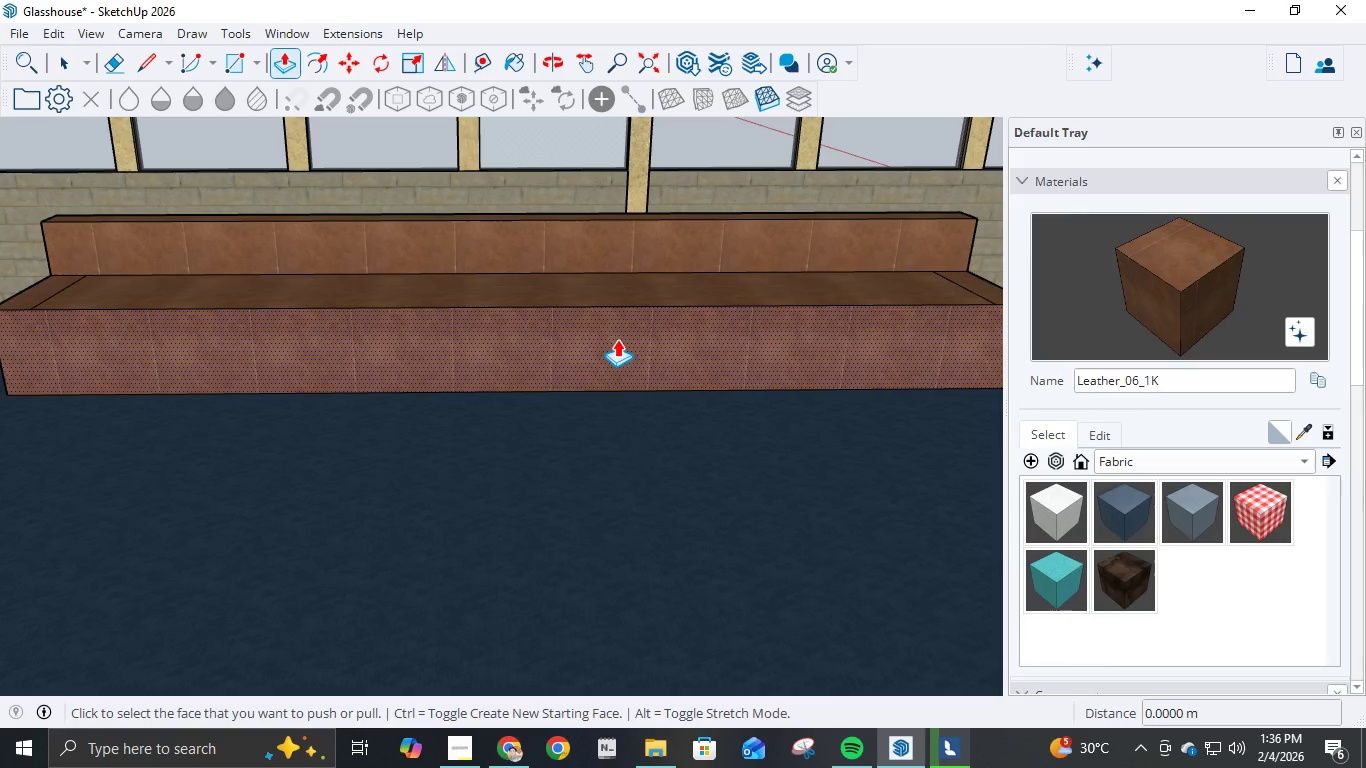 
scroll: coordinate [634, 334], scroll_direction: down, amount: 1.0
 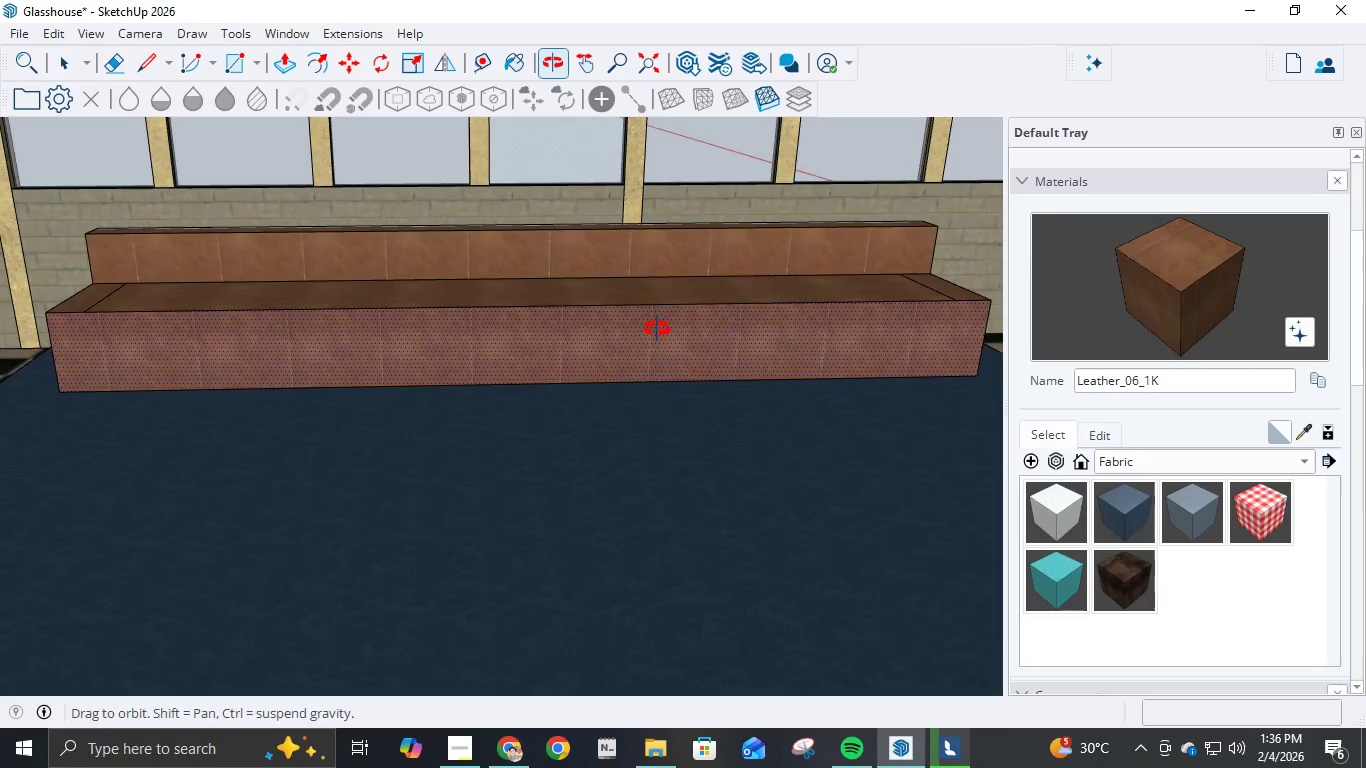 
left_click([570, 292])
 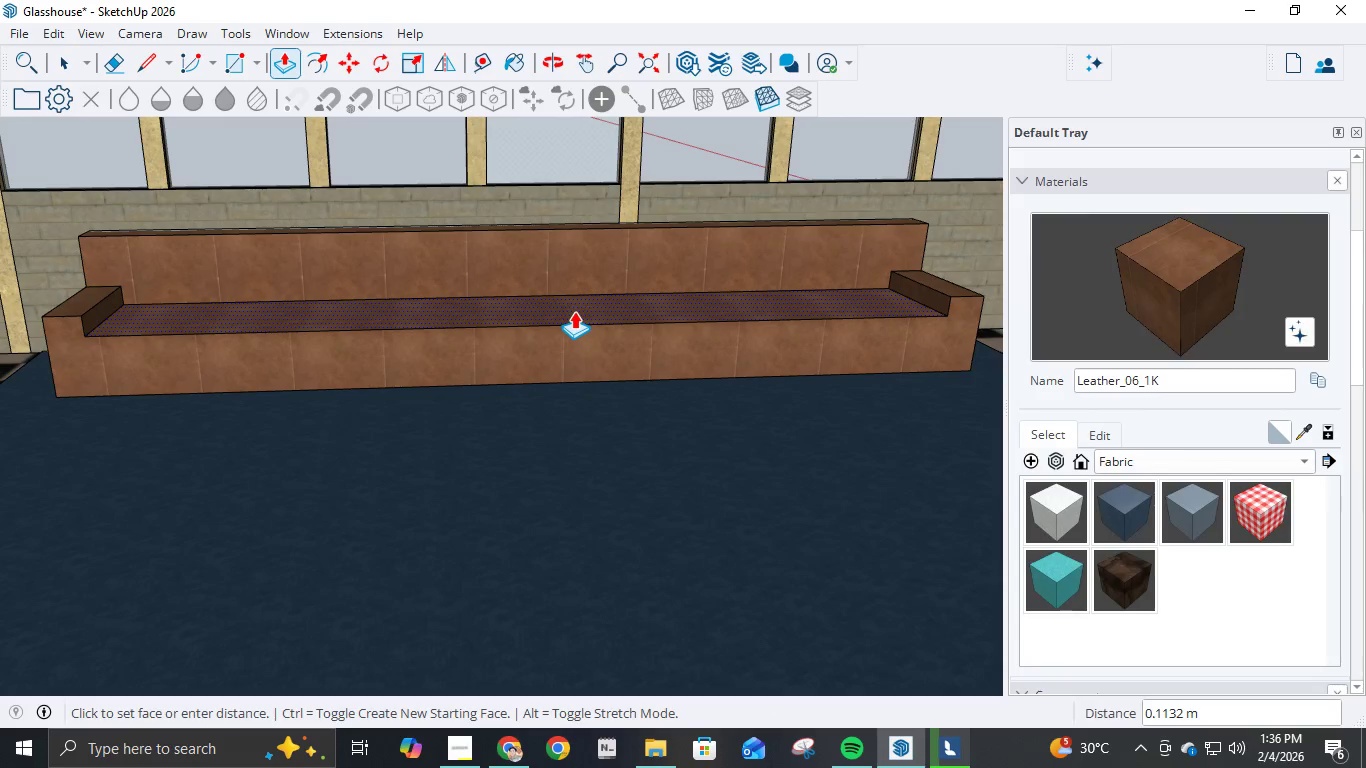 
key(NumpadDecimal)
 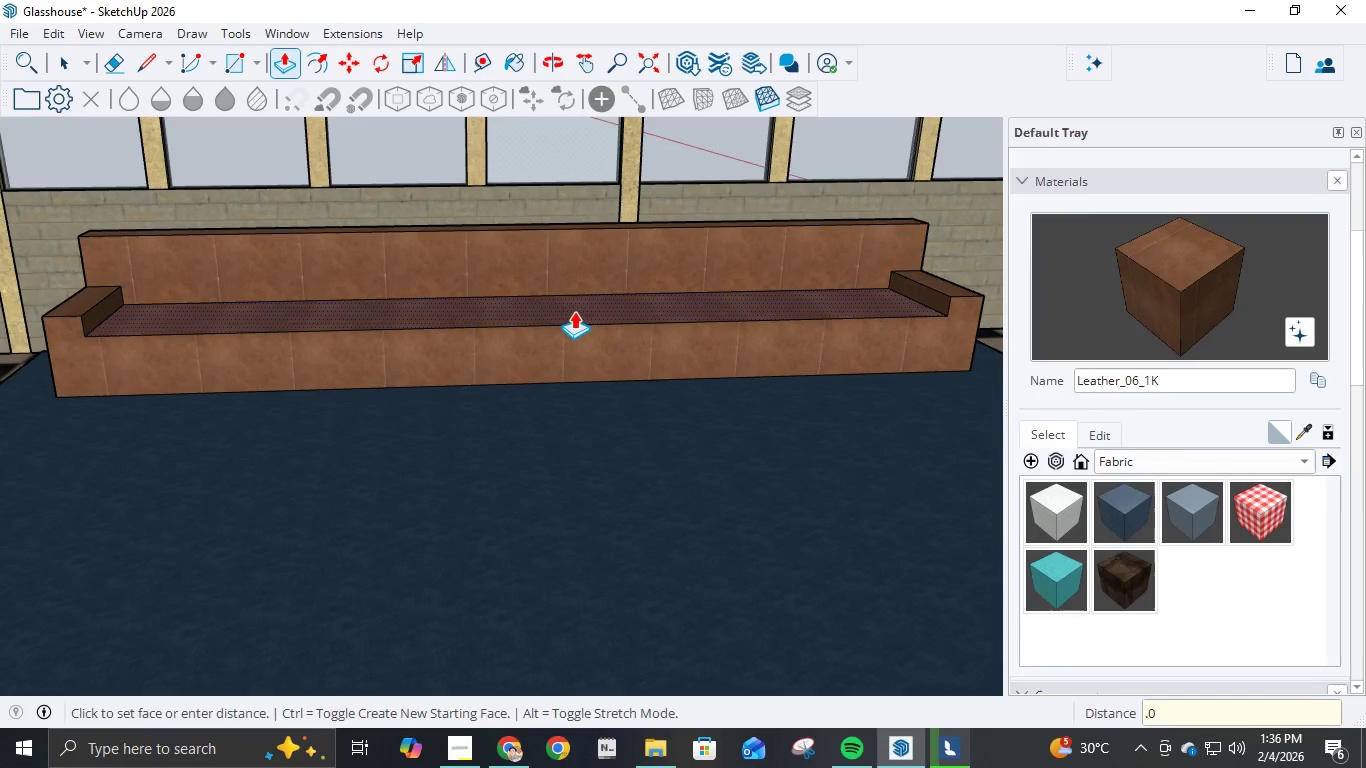 
key(Numpad0)
 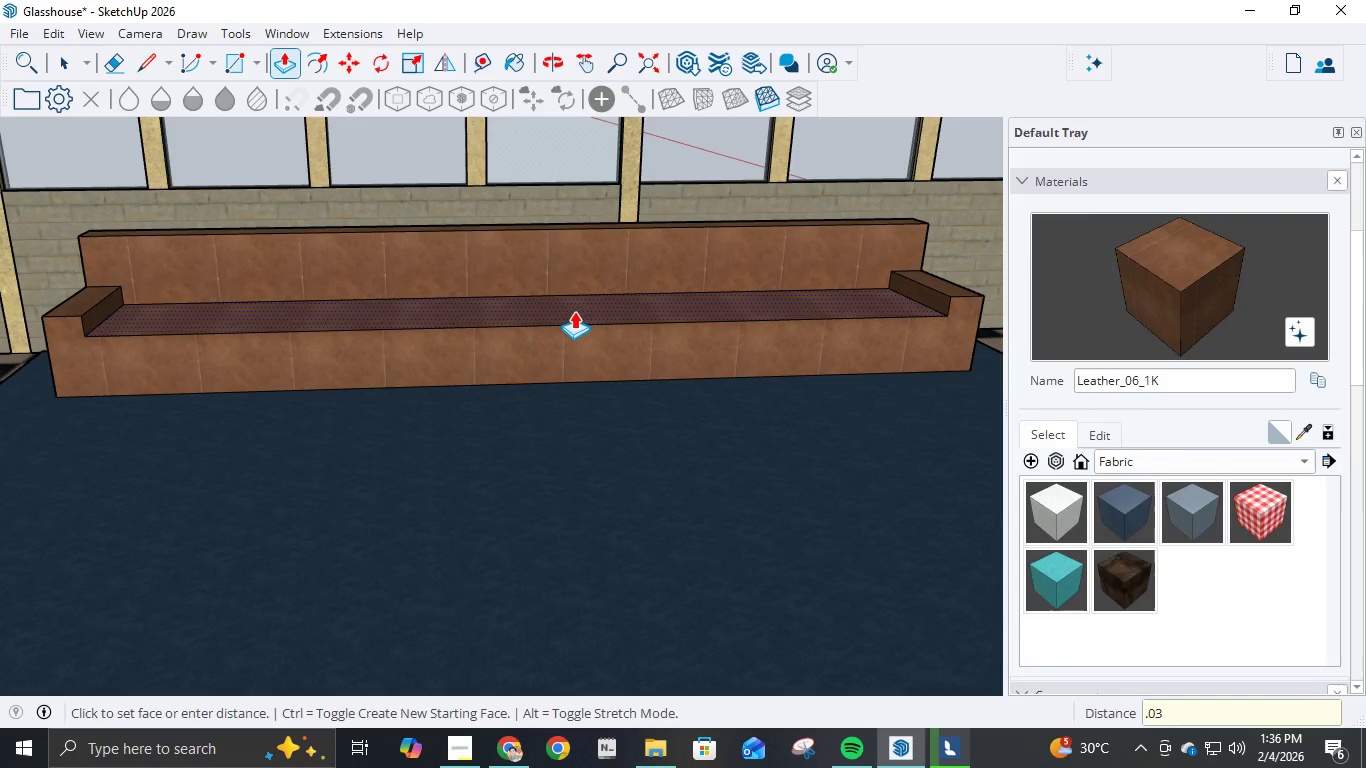 
key(Numpad3)
 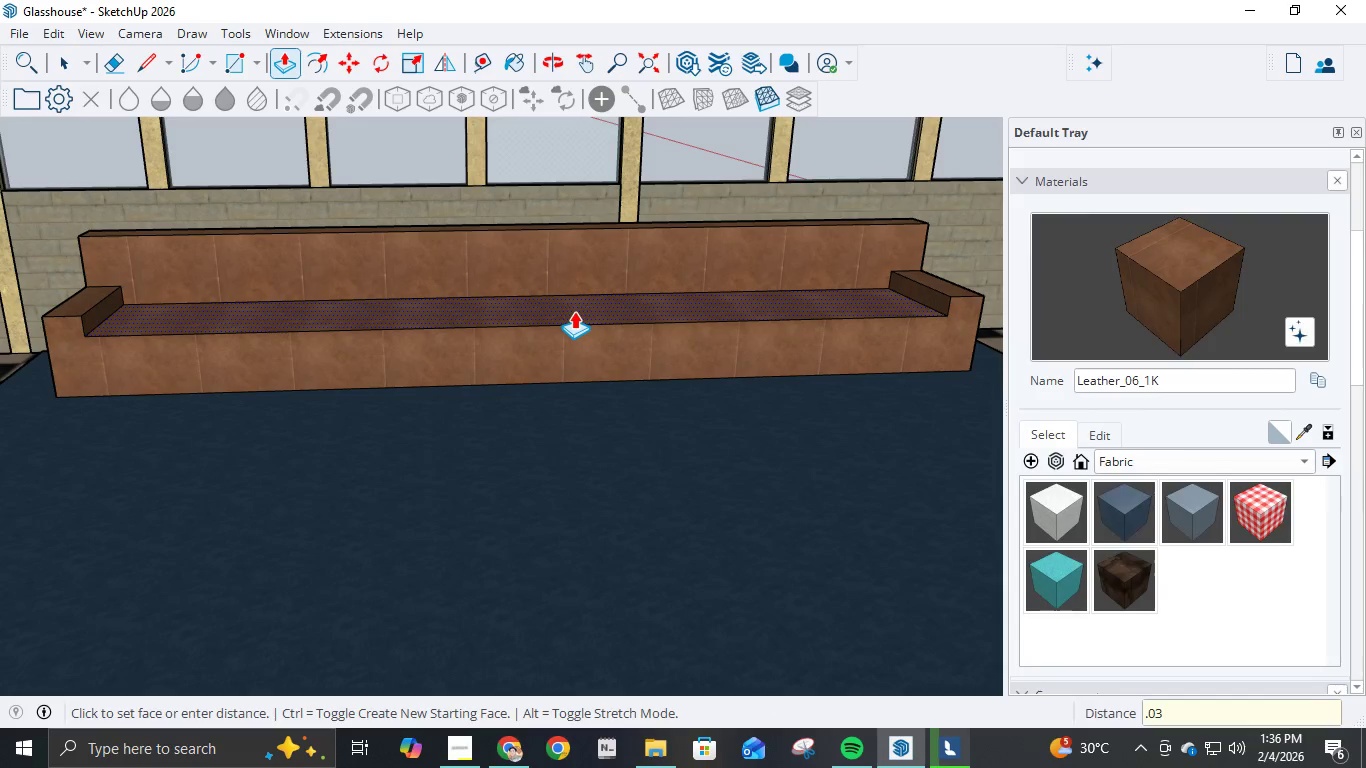 
key(NumpadEnter)
 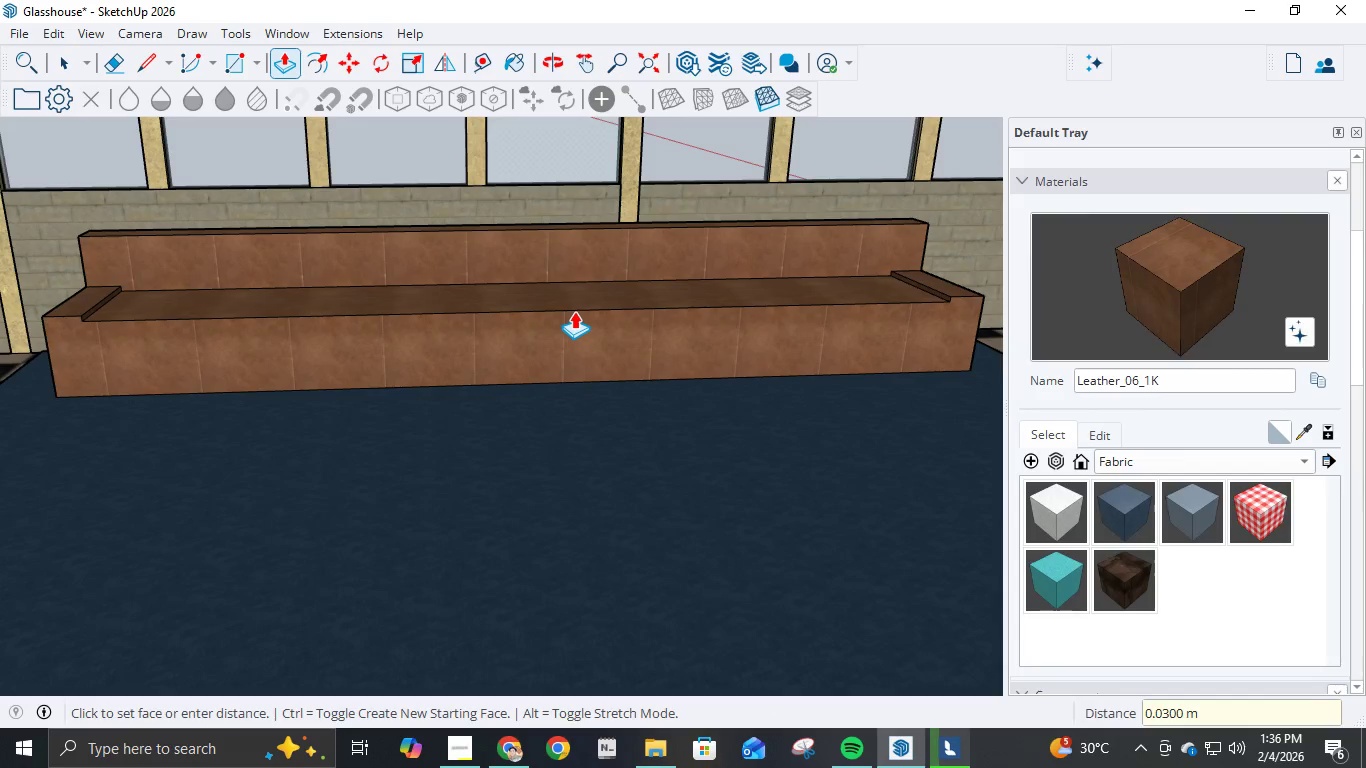 
hold_key(key=ControlLeft, duration=0.56)
 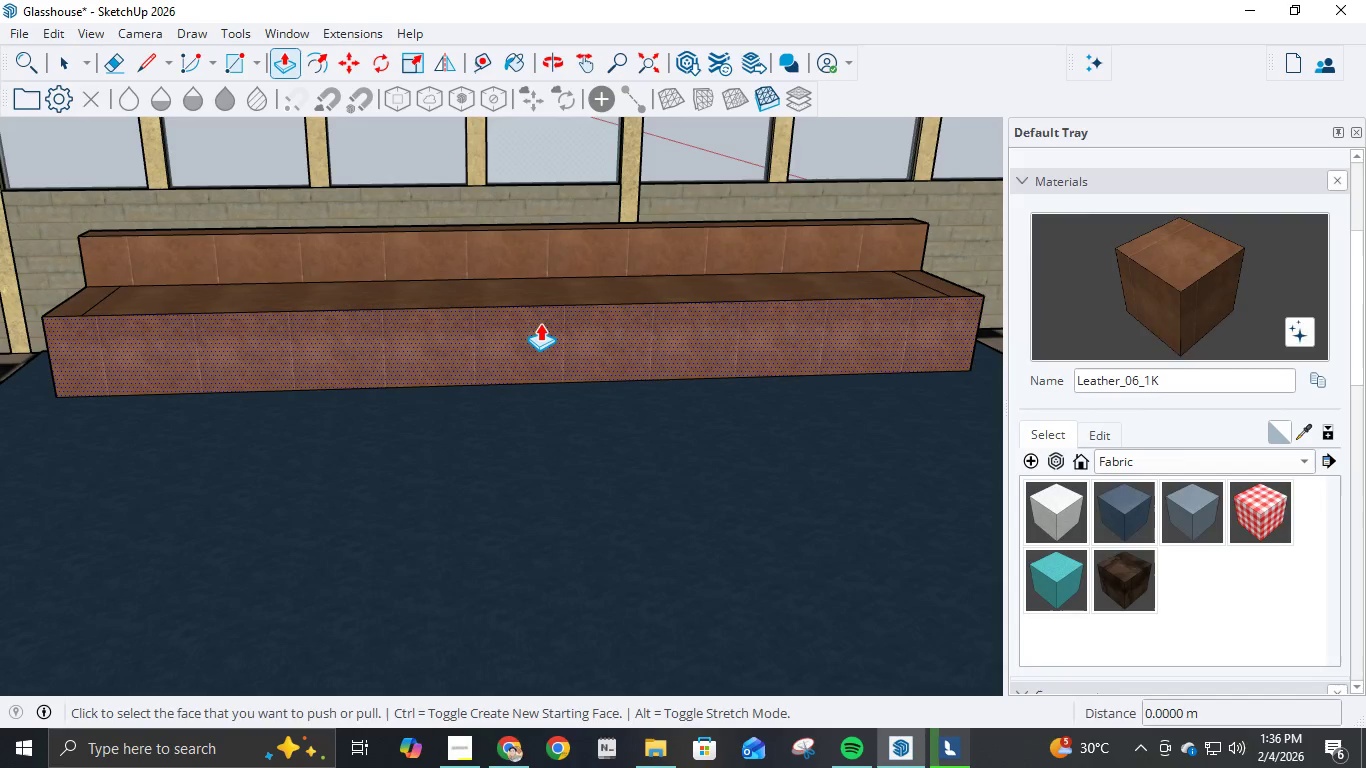 
hold_key(key=ControlLeft, duration=0.5)
 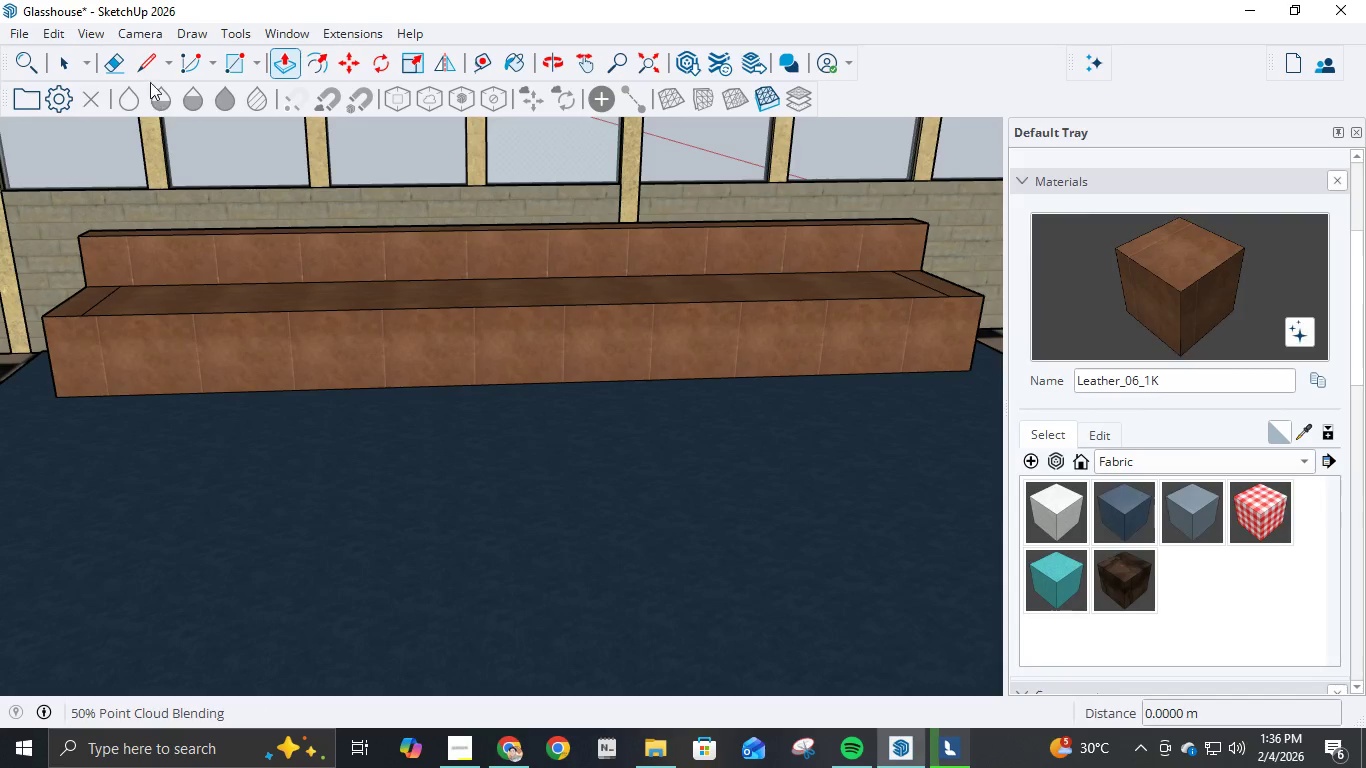 
left_click([150, 75])
 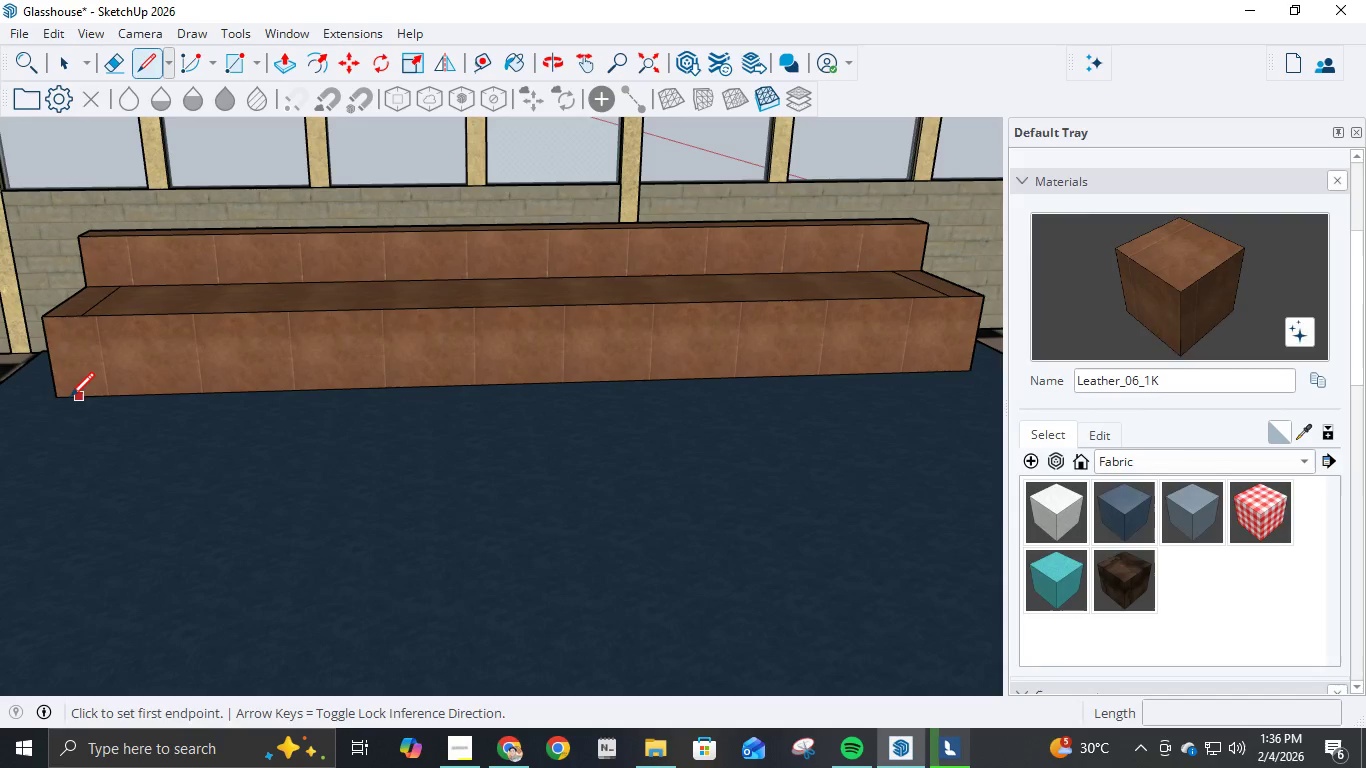 
left_click([55, 399])
 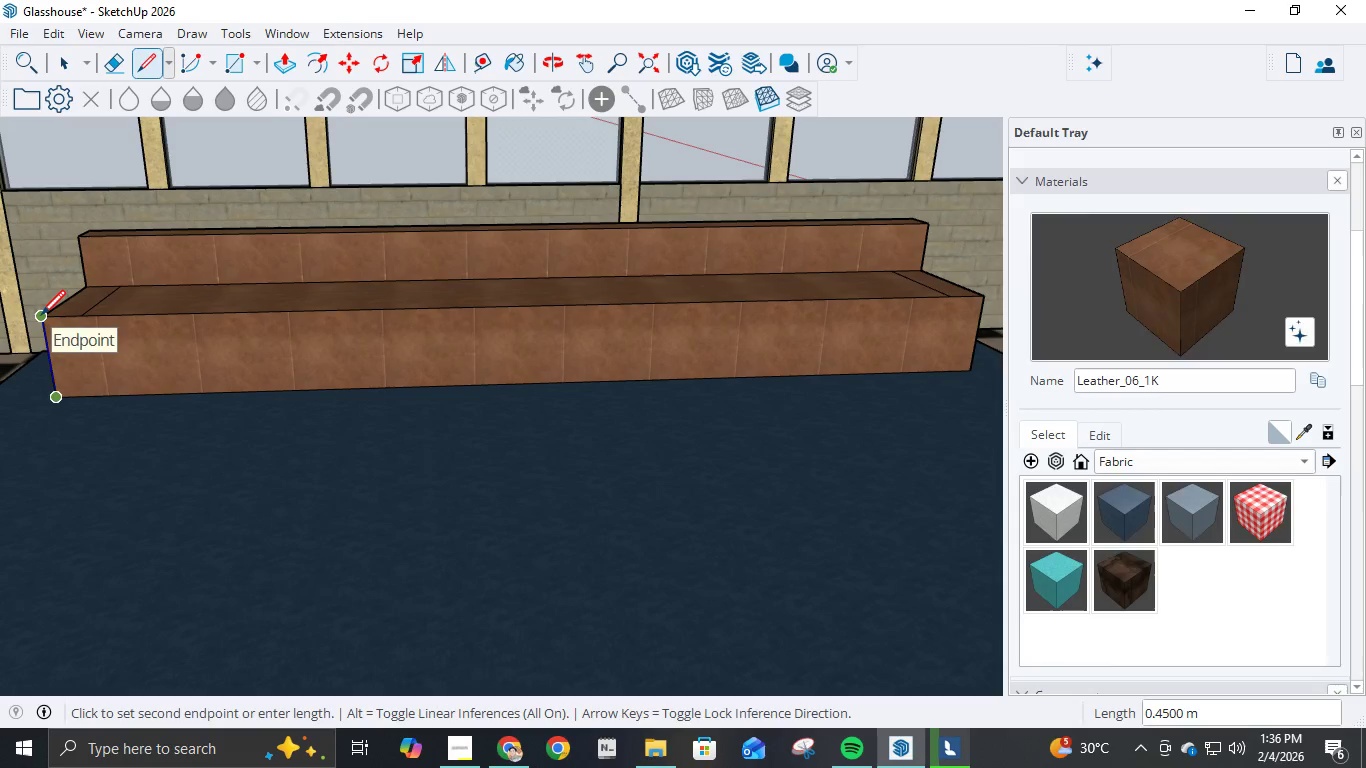 
wait(7.08)
 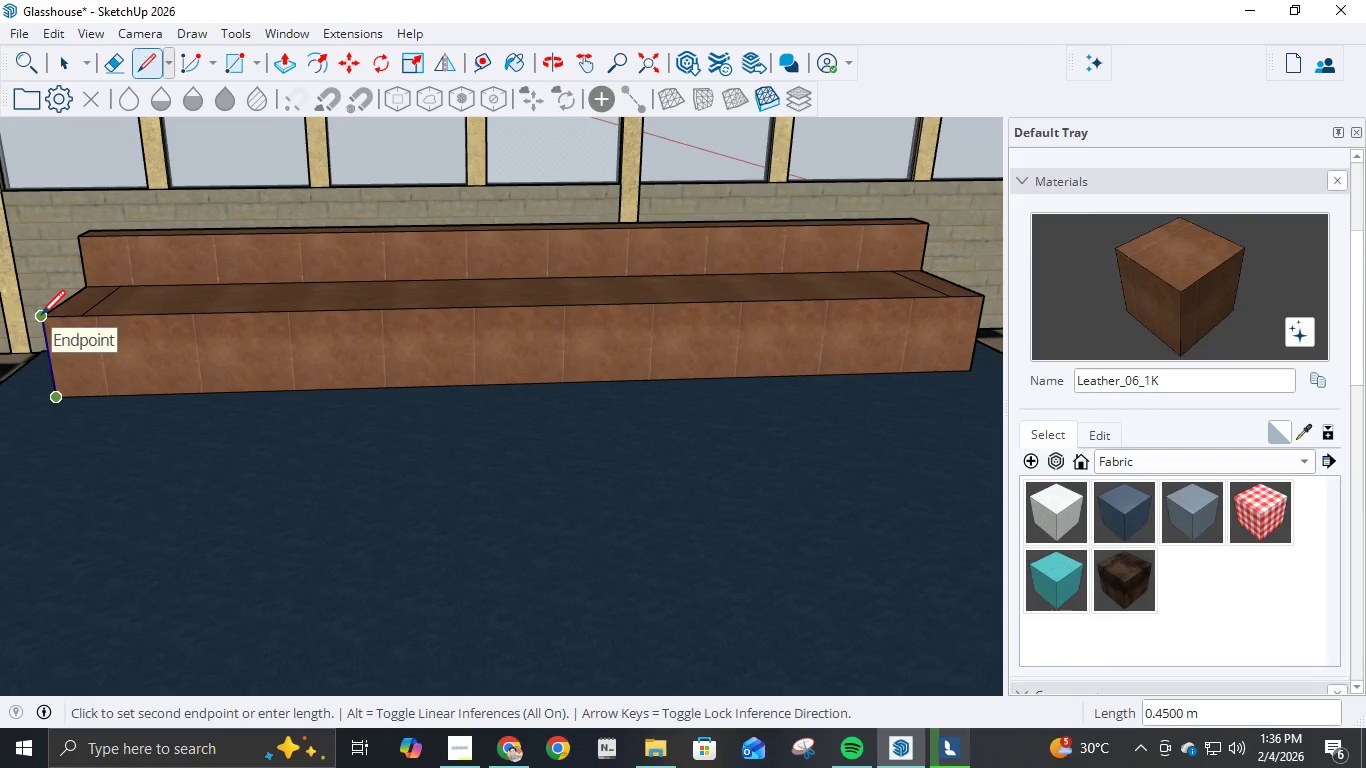 
key(Escape)
 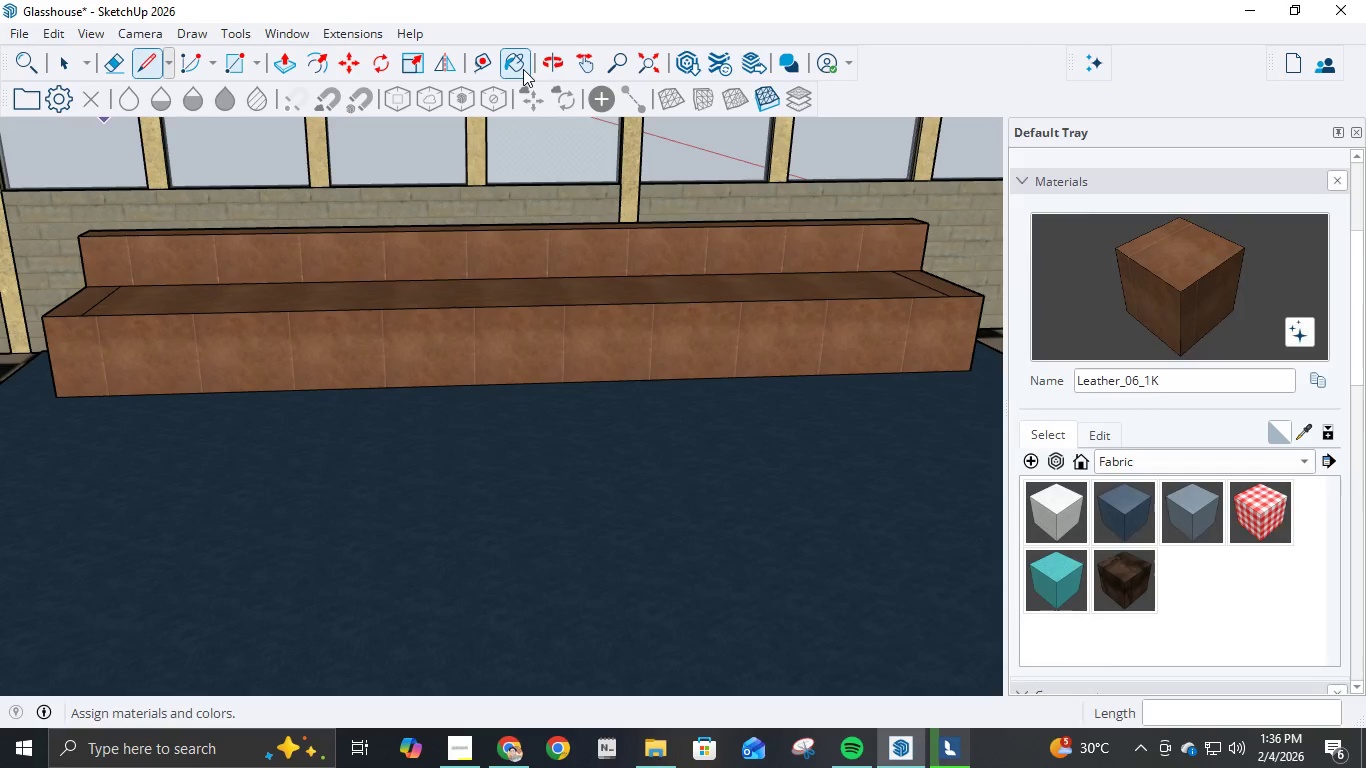 
left_click([447, 290])
 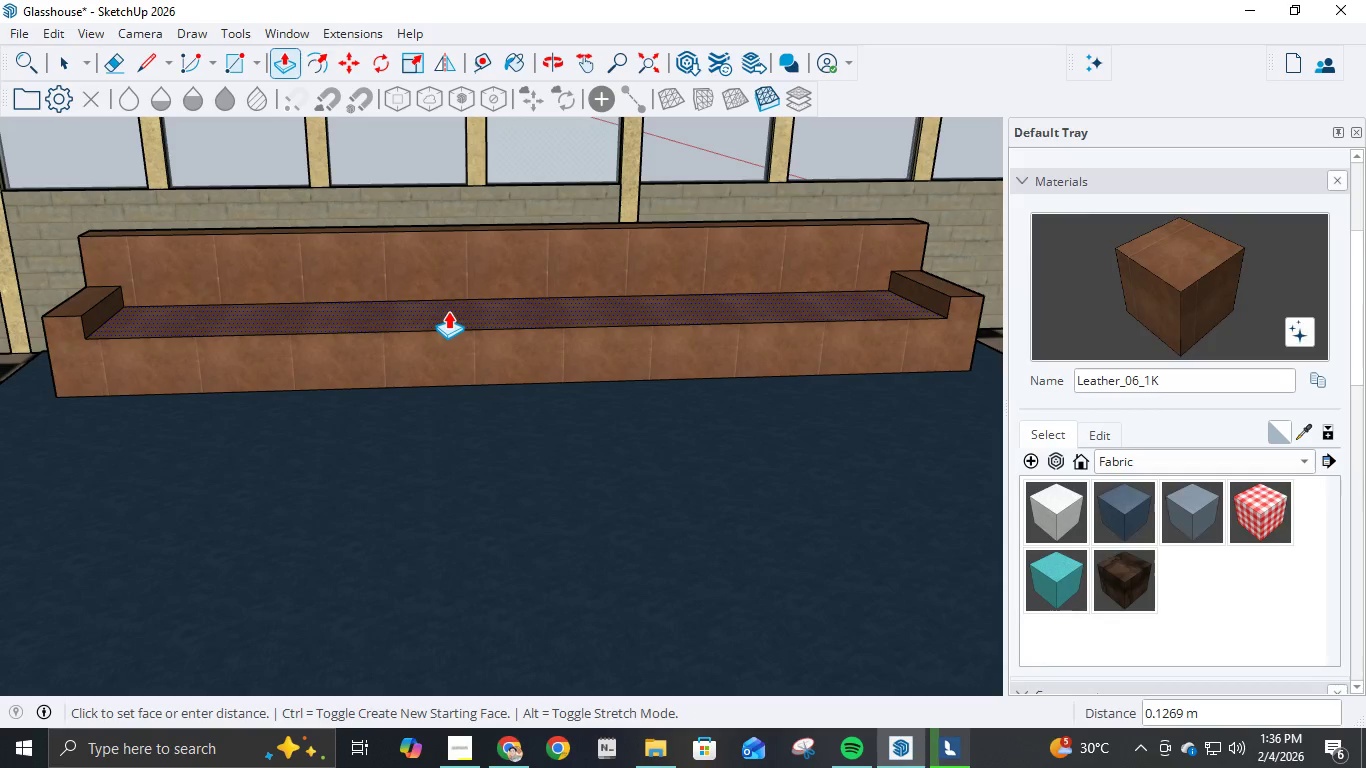 
key(NumpadDecimal)
 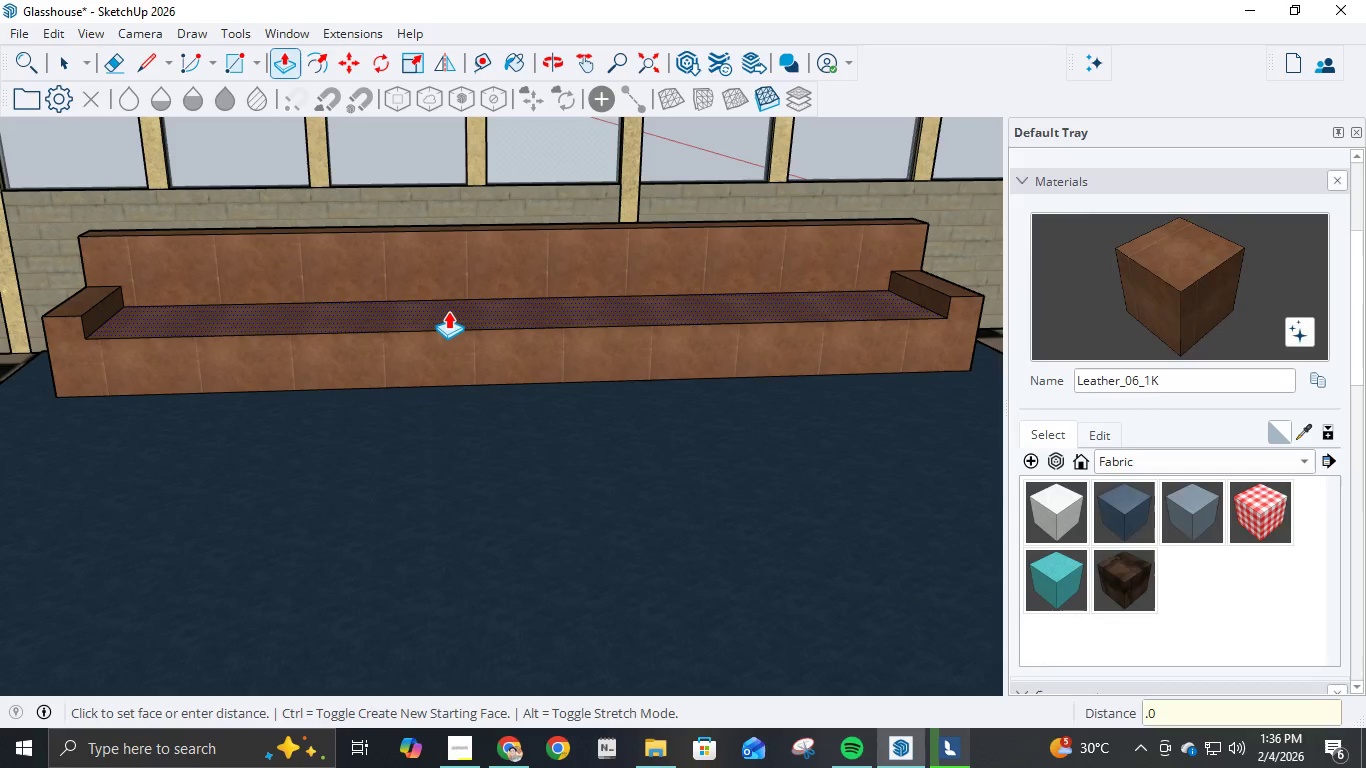 
key(Numpad0)
 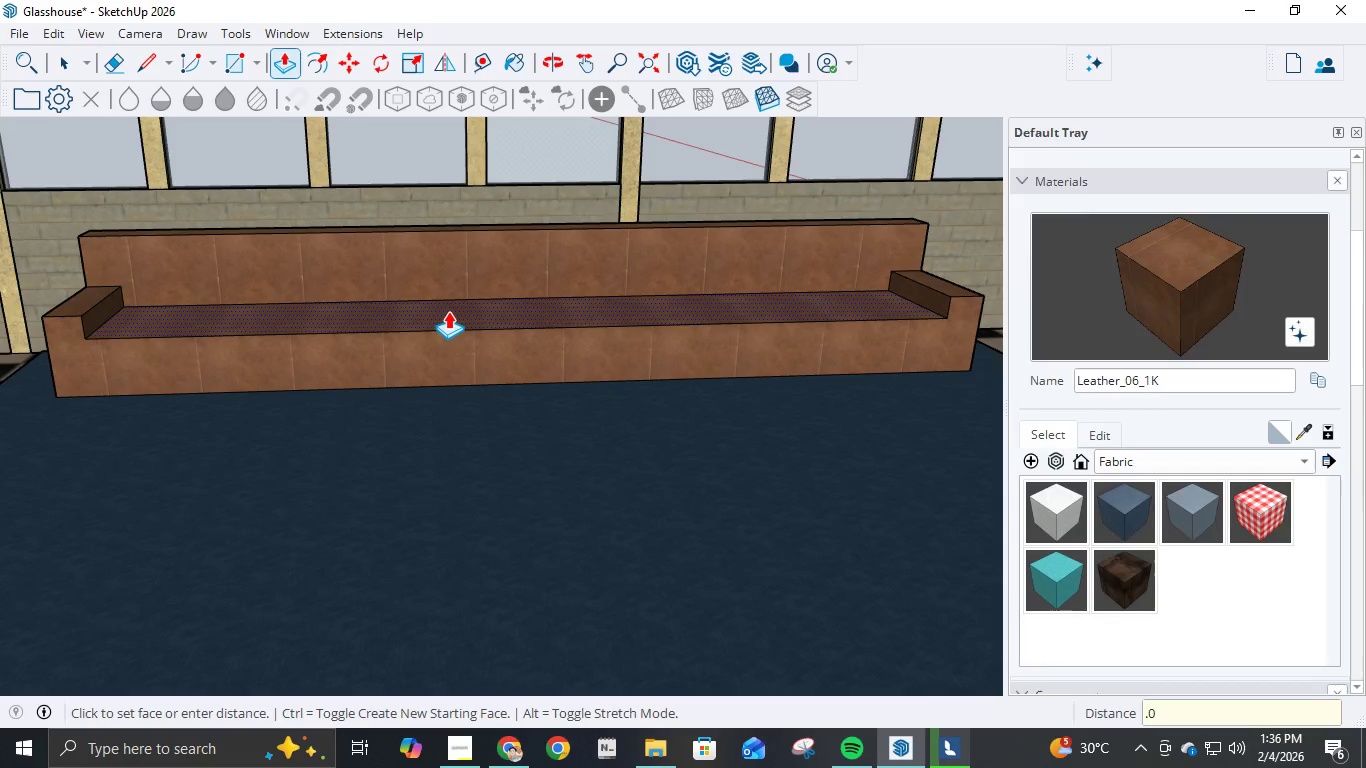 
key(Numpad3)
 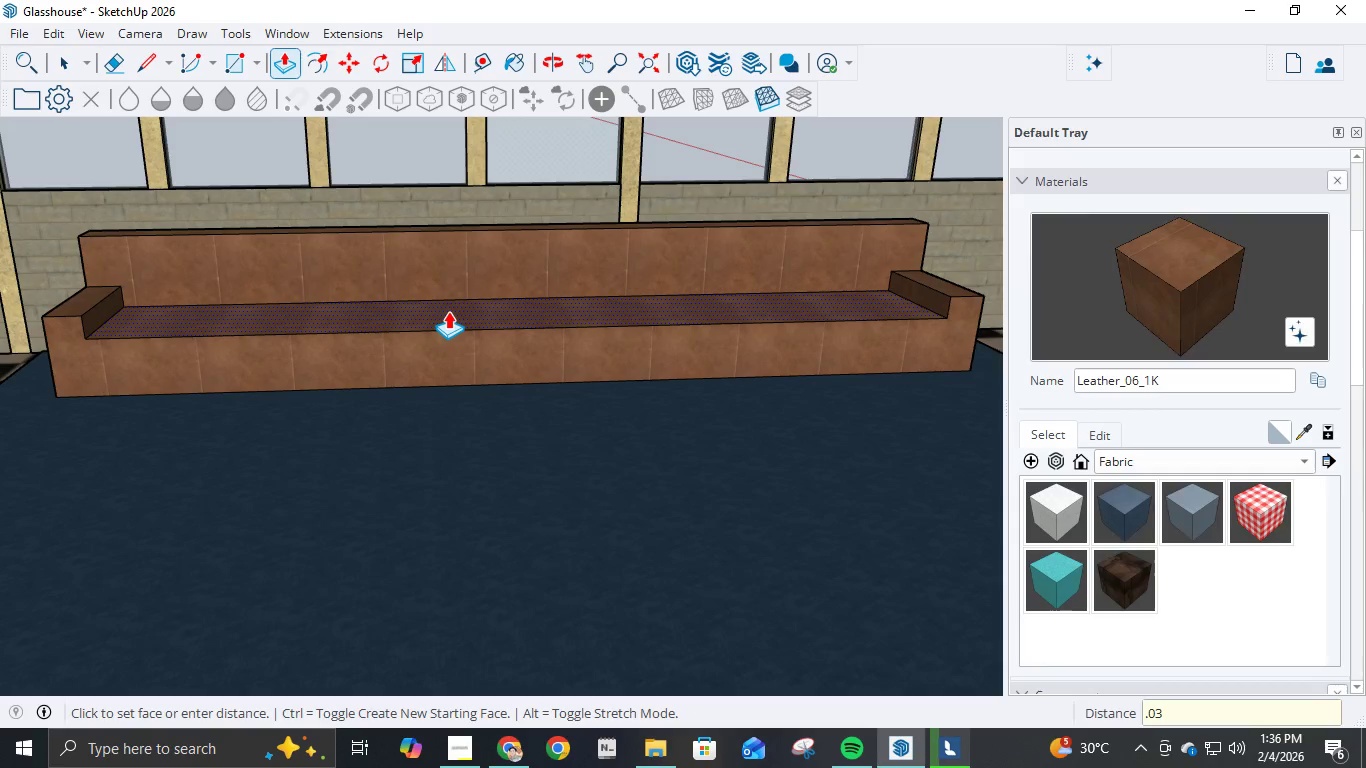 
key(NumpadEnter)
 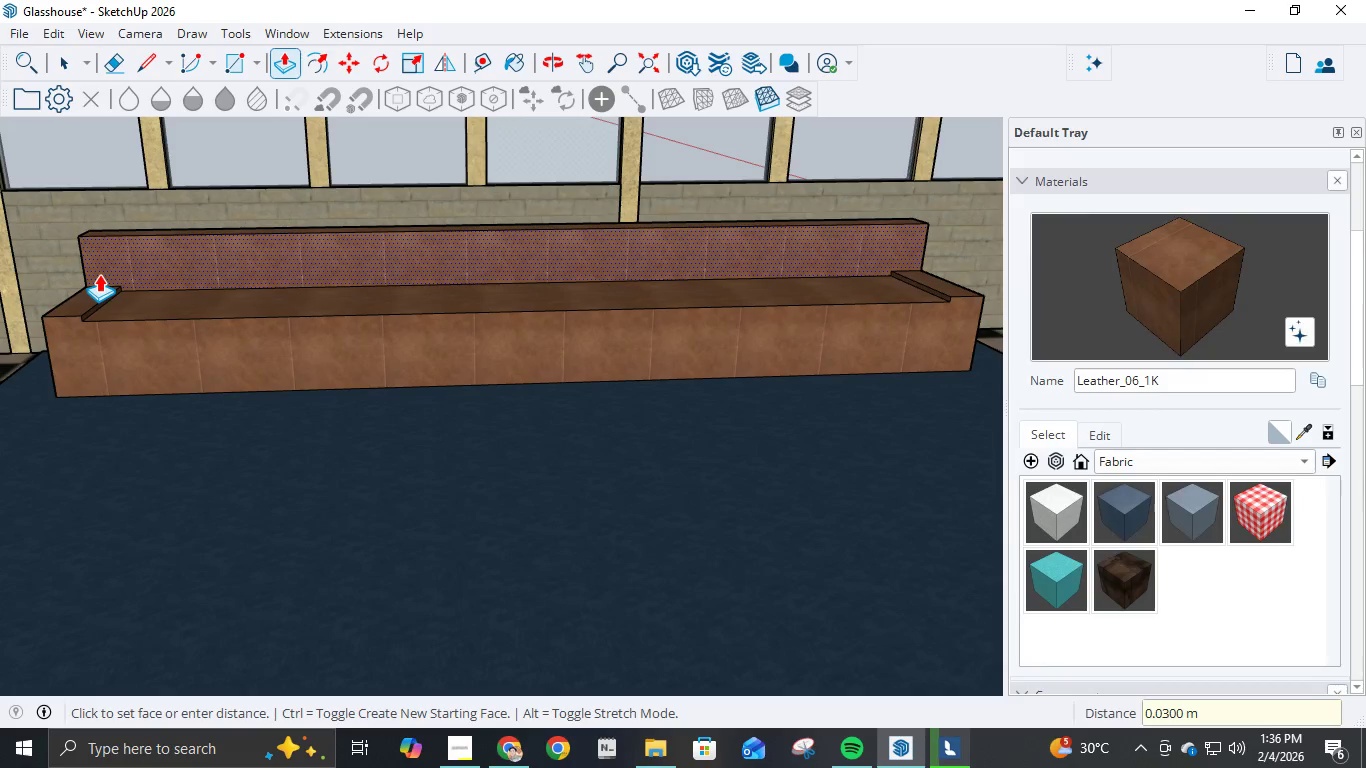 
scroll: coordinate [105, 279], scroll_direction: up, amount: 4.0
 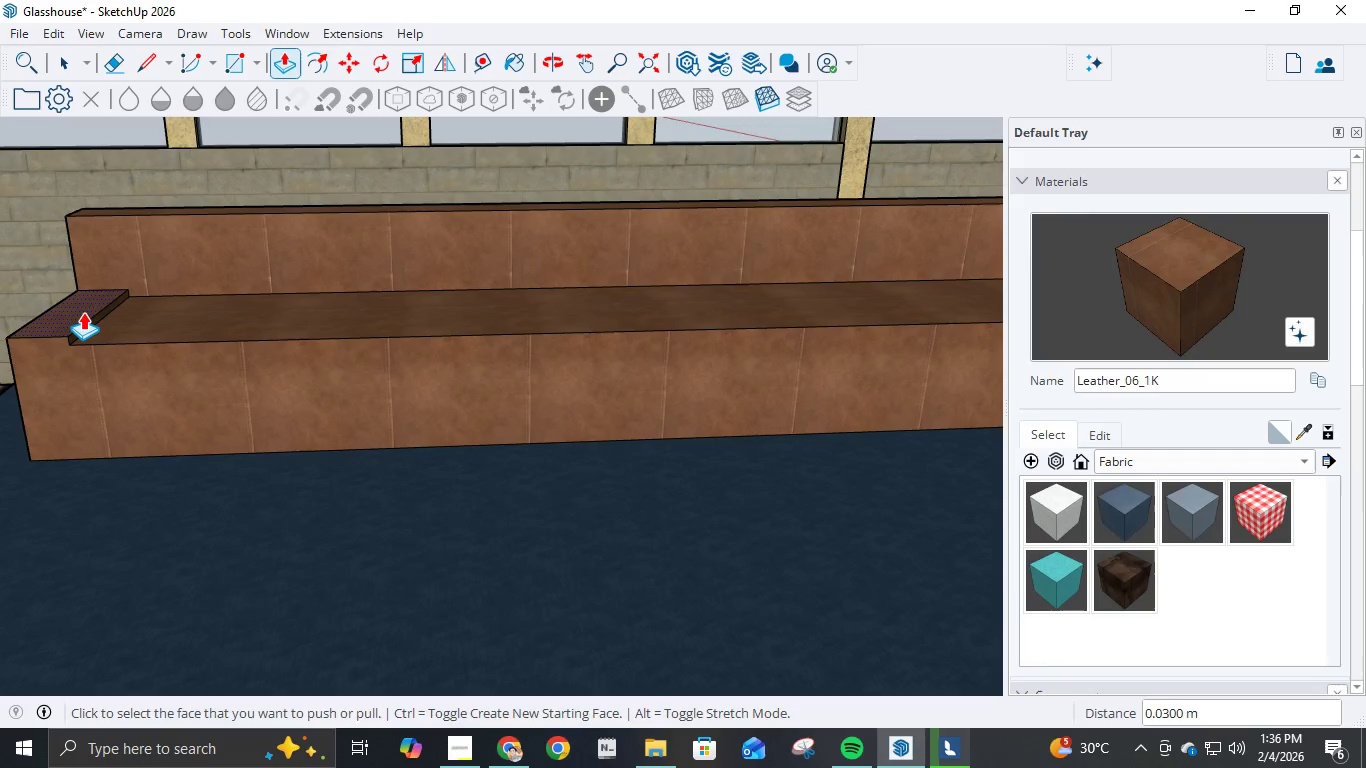 
left_click([83, 312])
 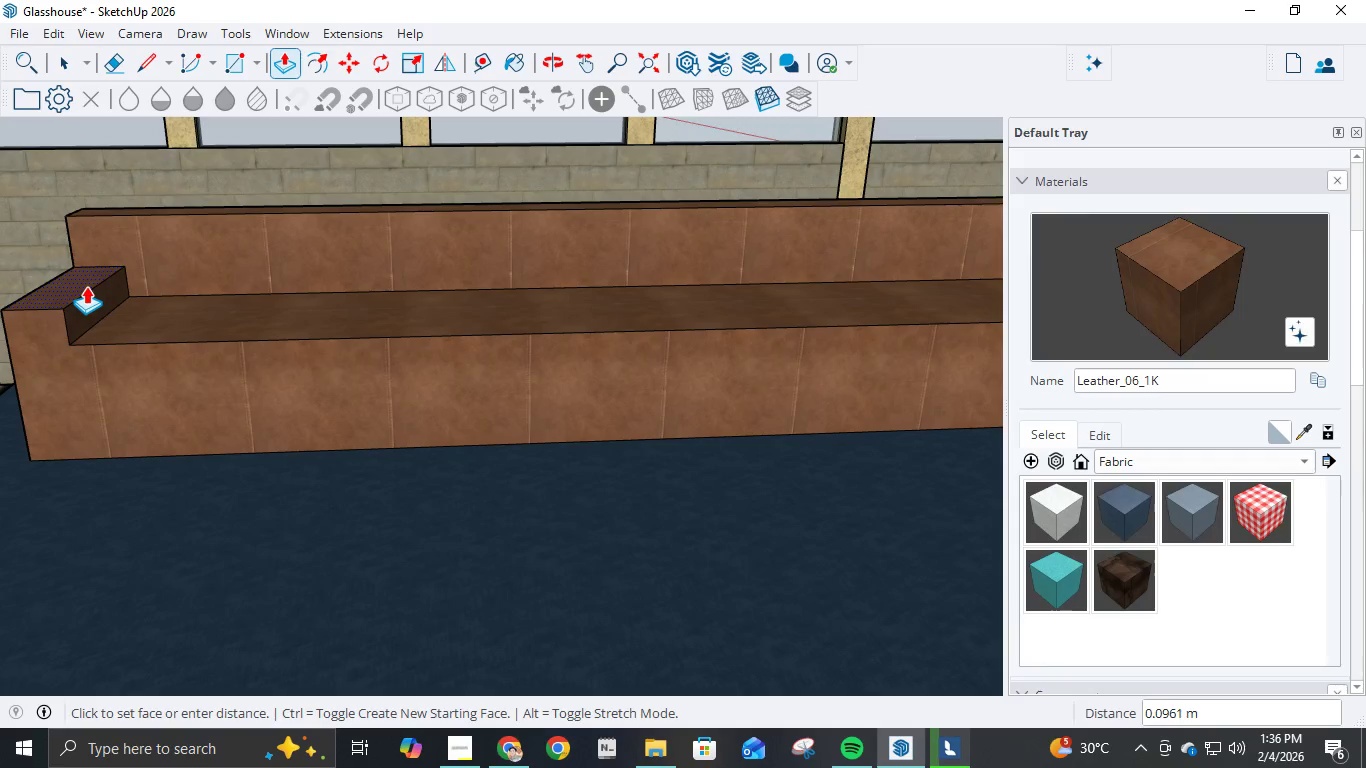 
key(NumpadDecimal)
 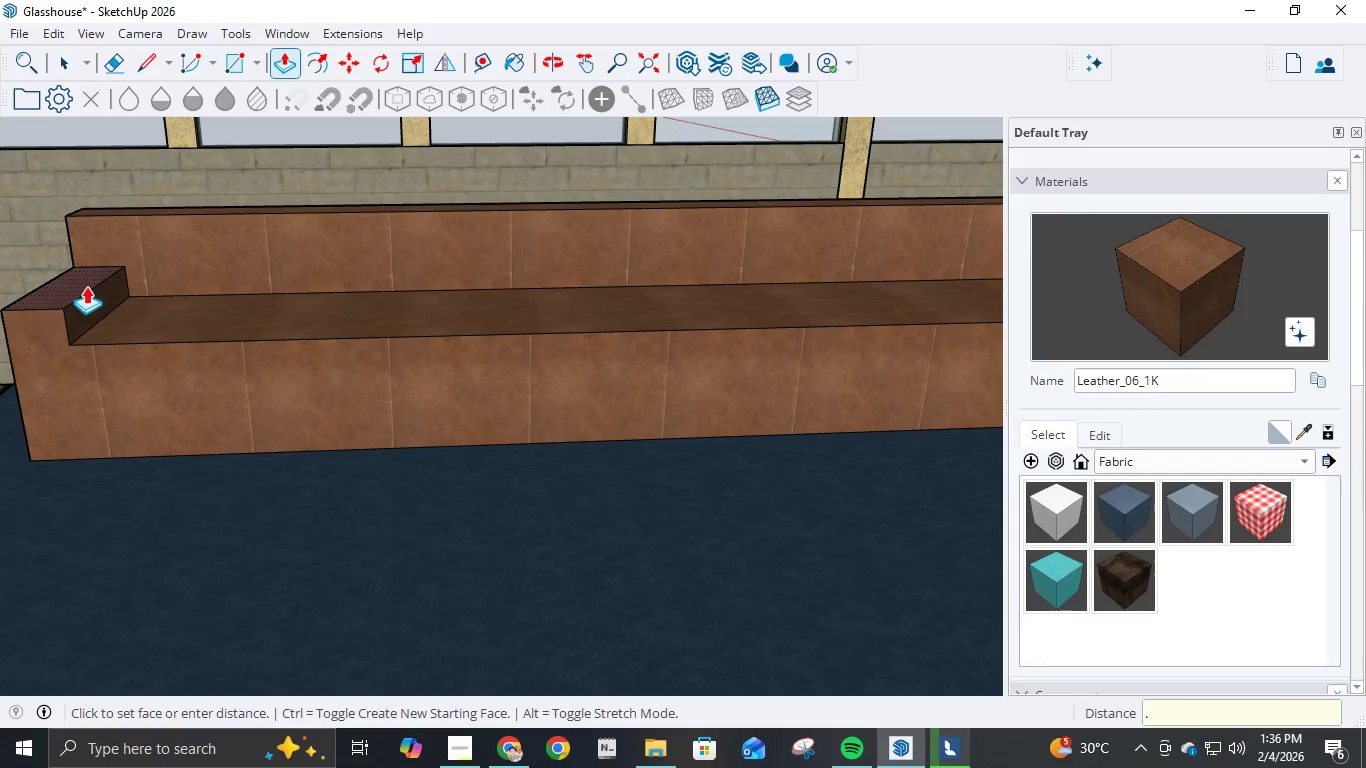 
key(Numpad1)
 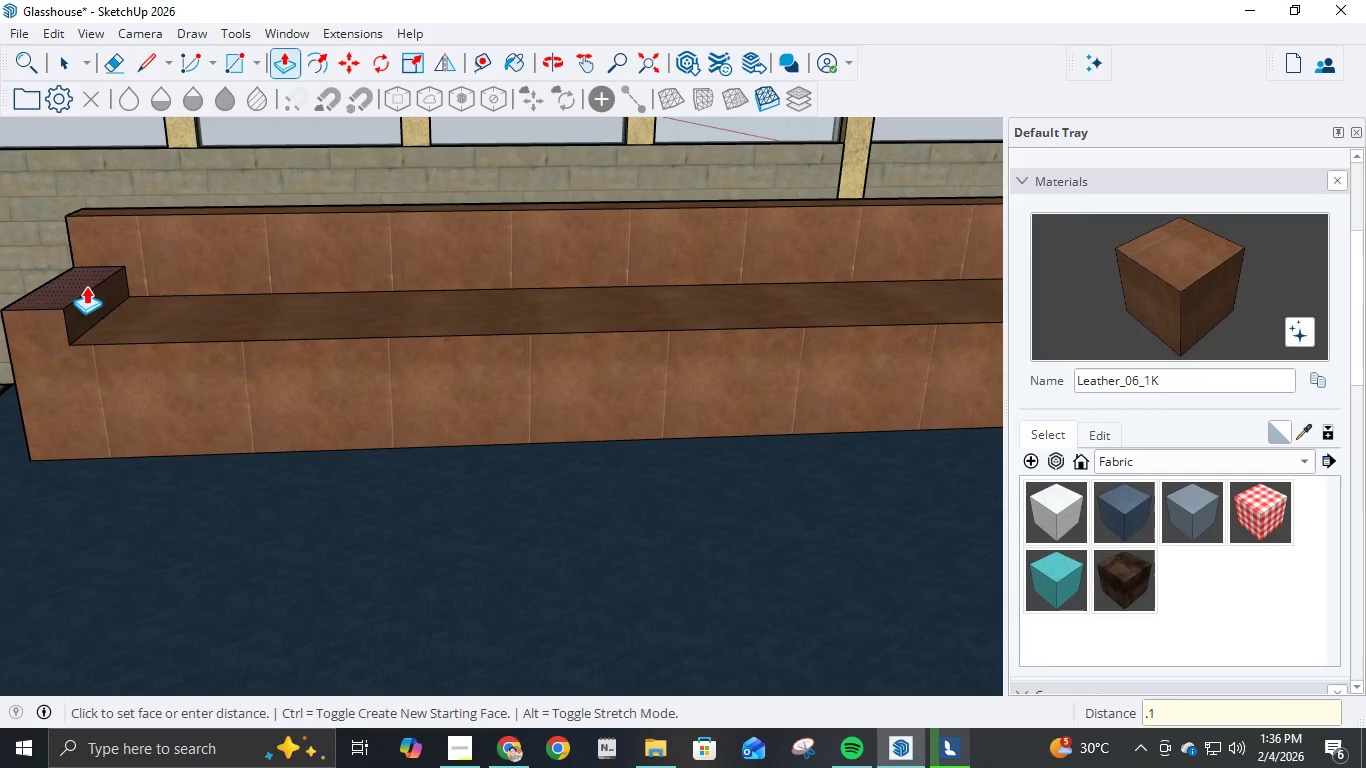 
key(Backspace)
 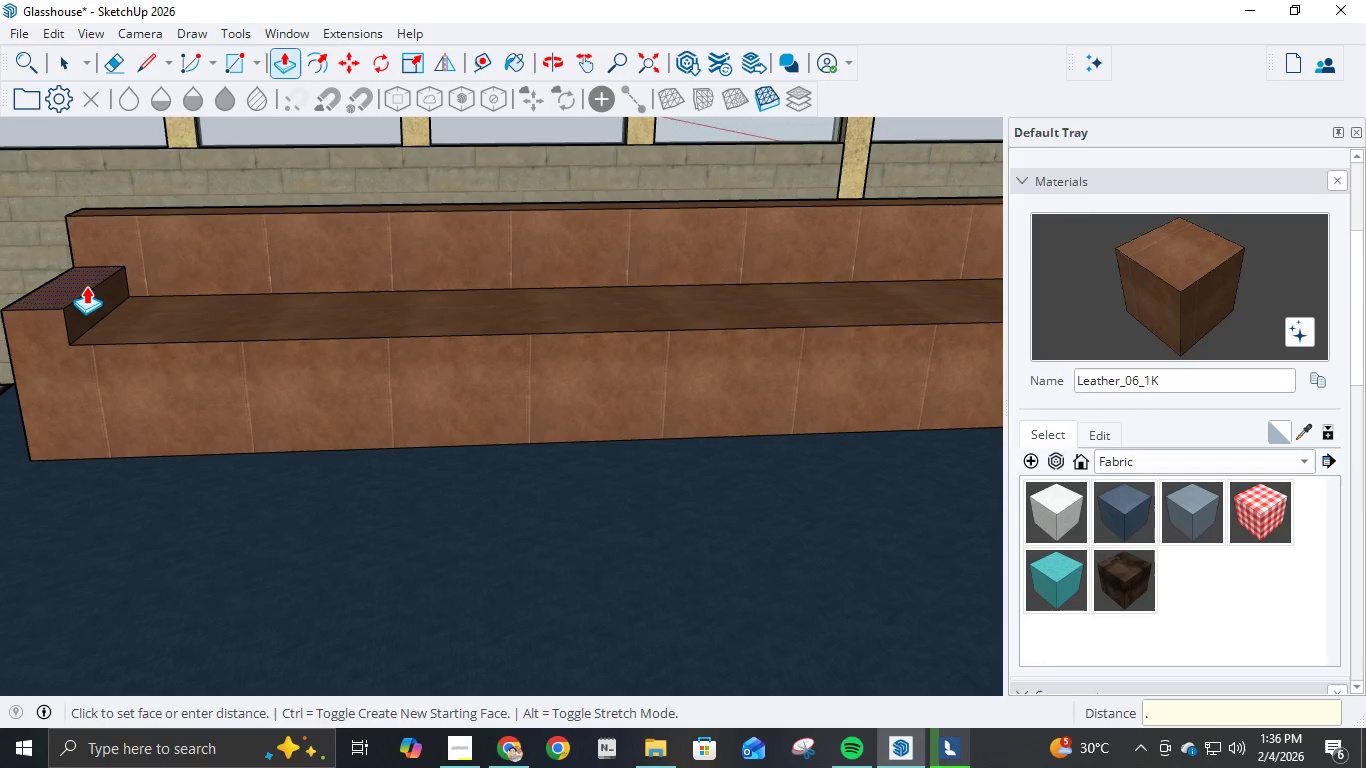 
key(Numpad0)
 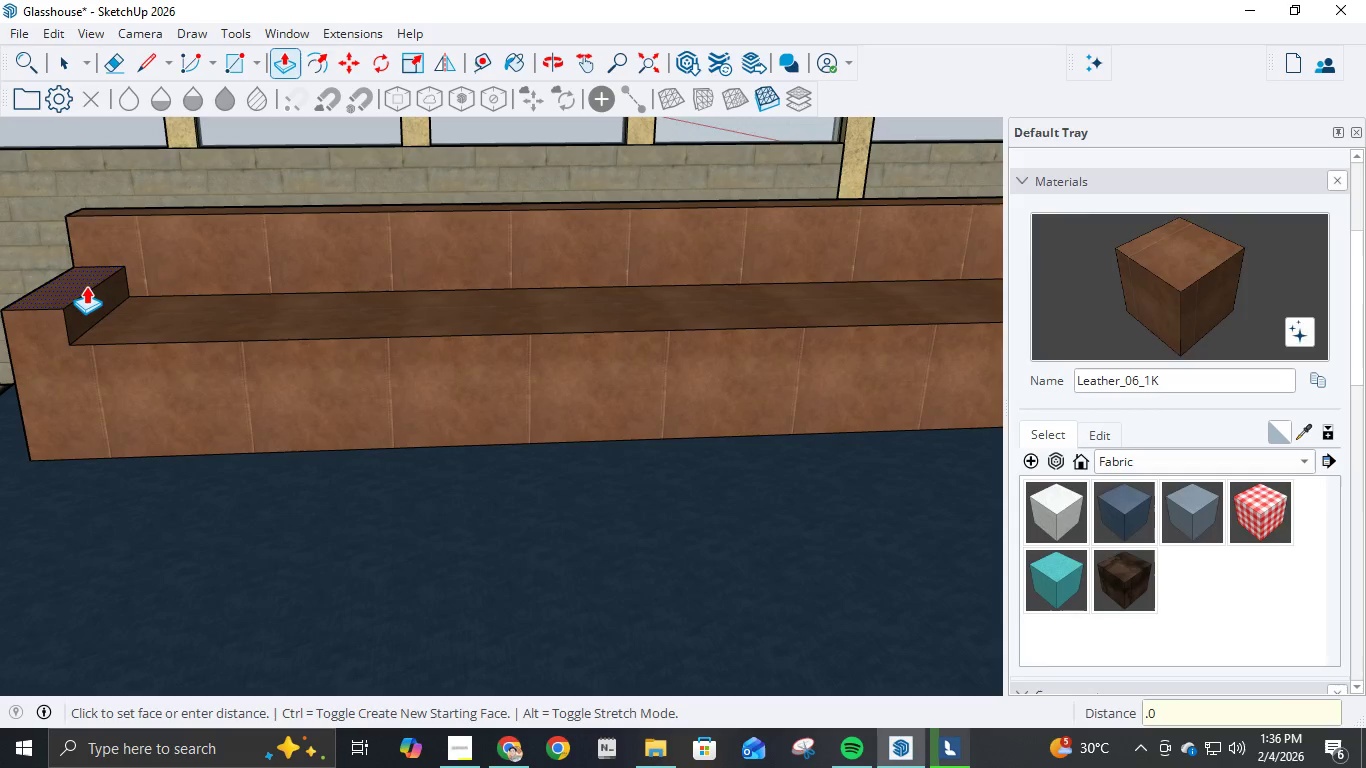 
key(Numpad1)
 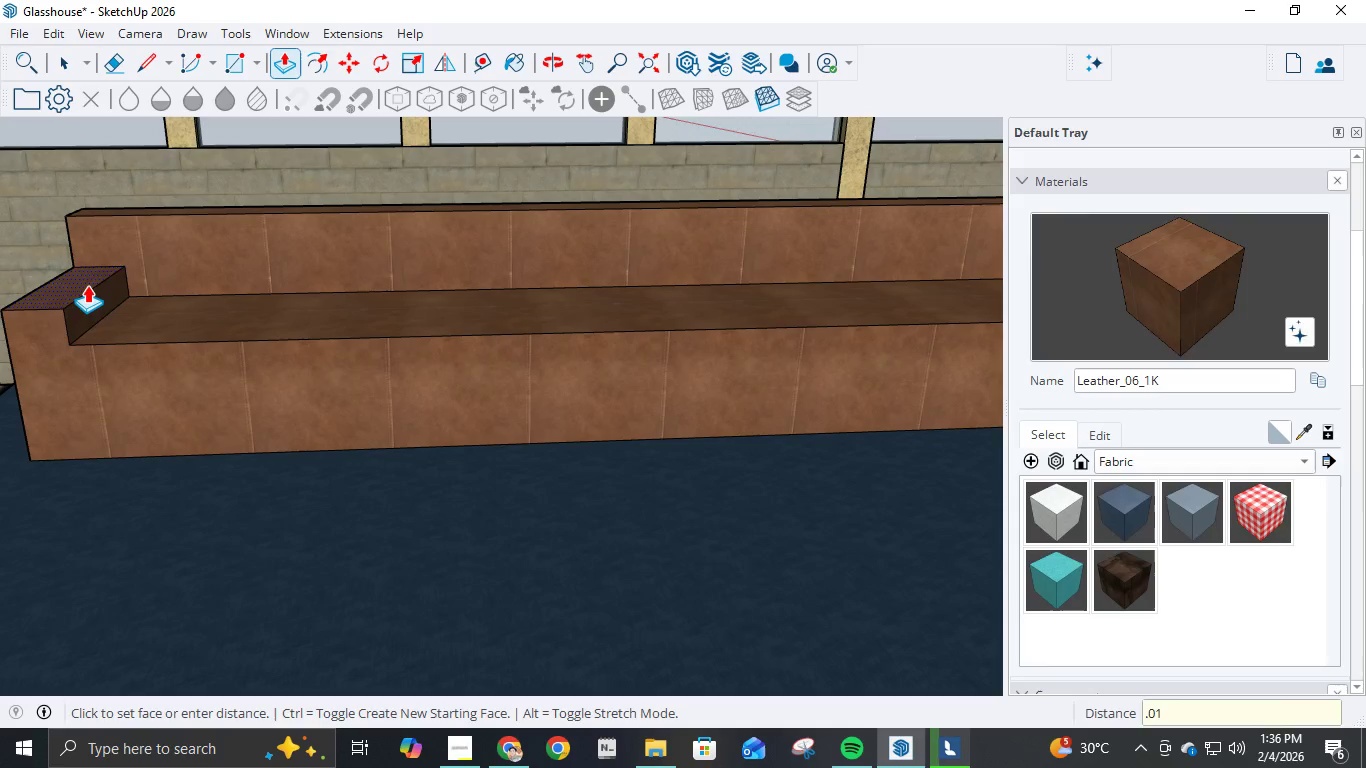 
key(NumpadEnter)
 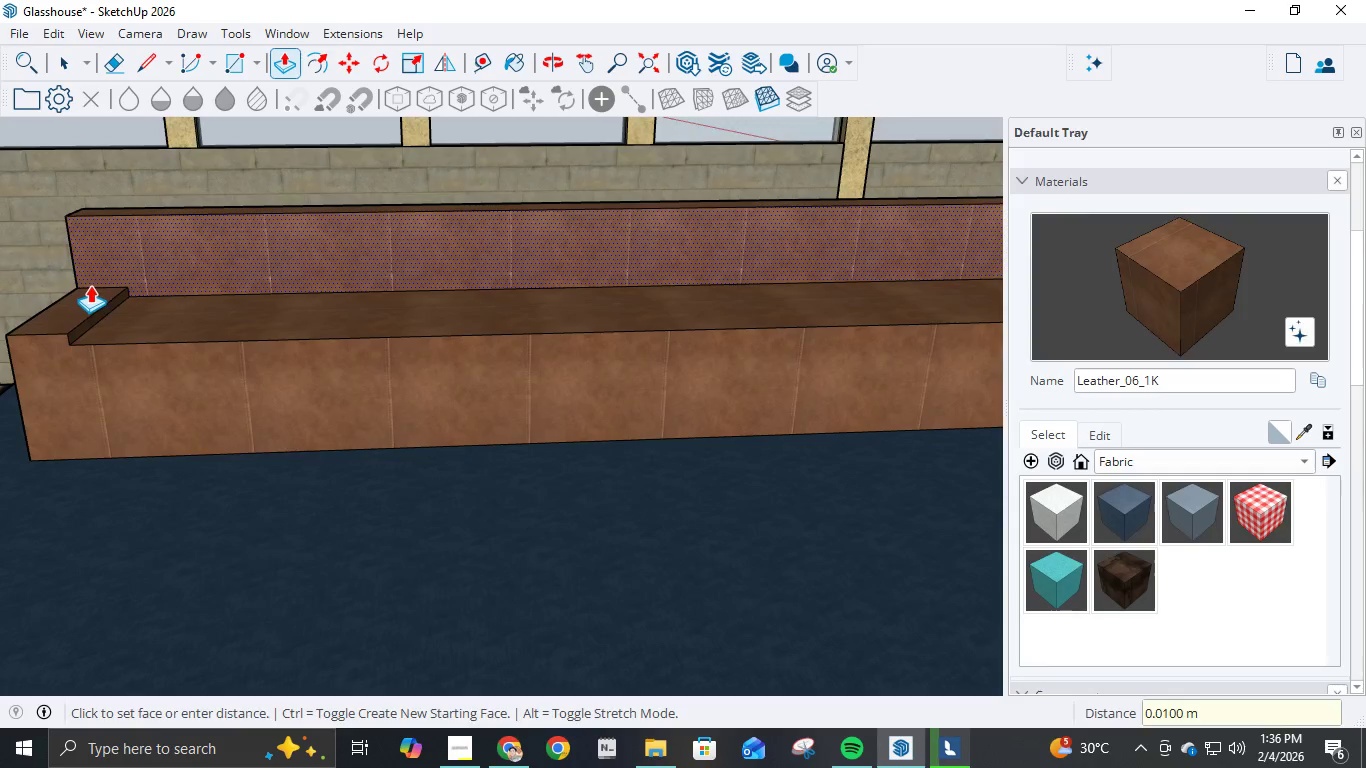 
scroll: coordinate [90, 285], scroll_direction: down, amount: 4.0
 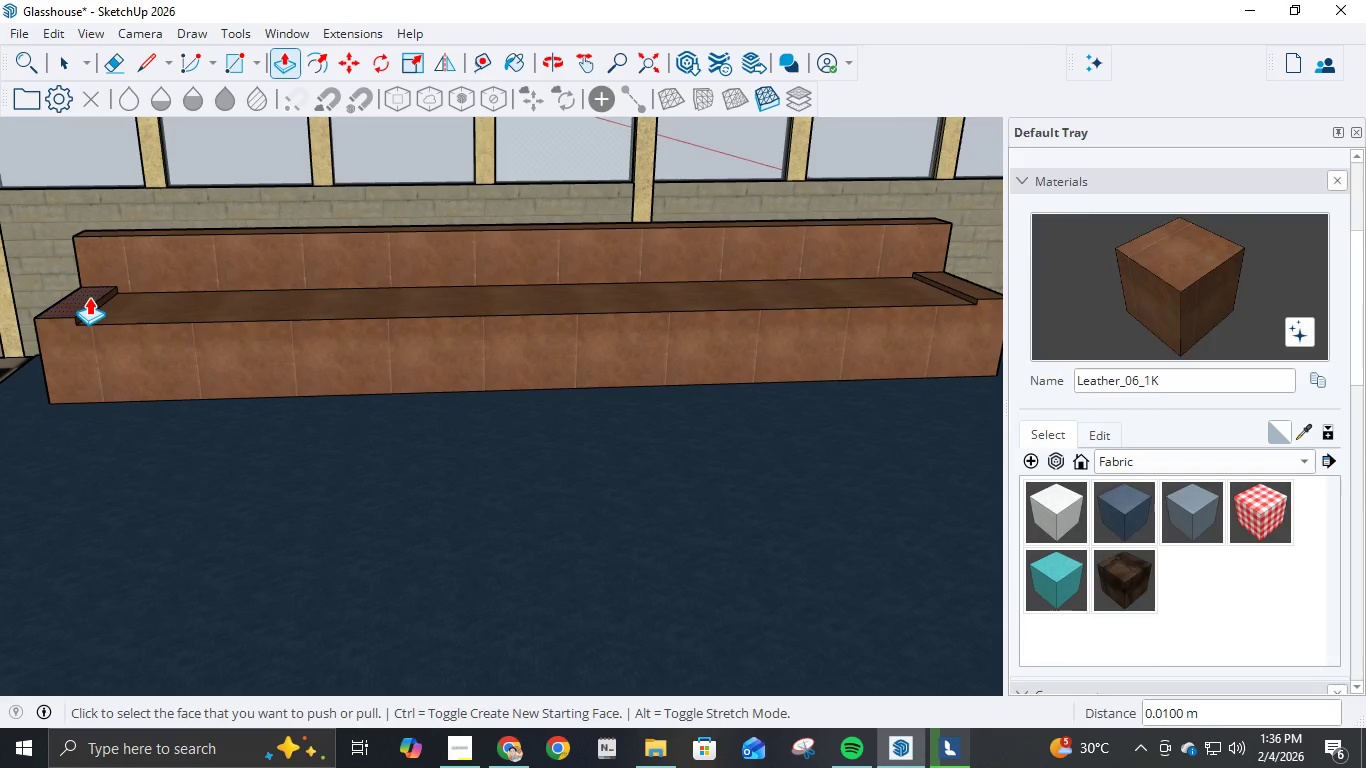 
key(Control+ControlLeft)
 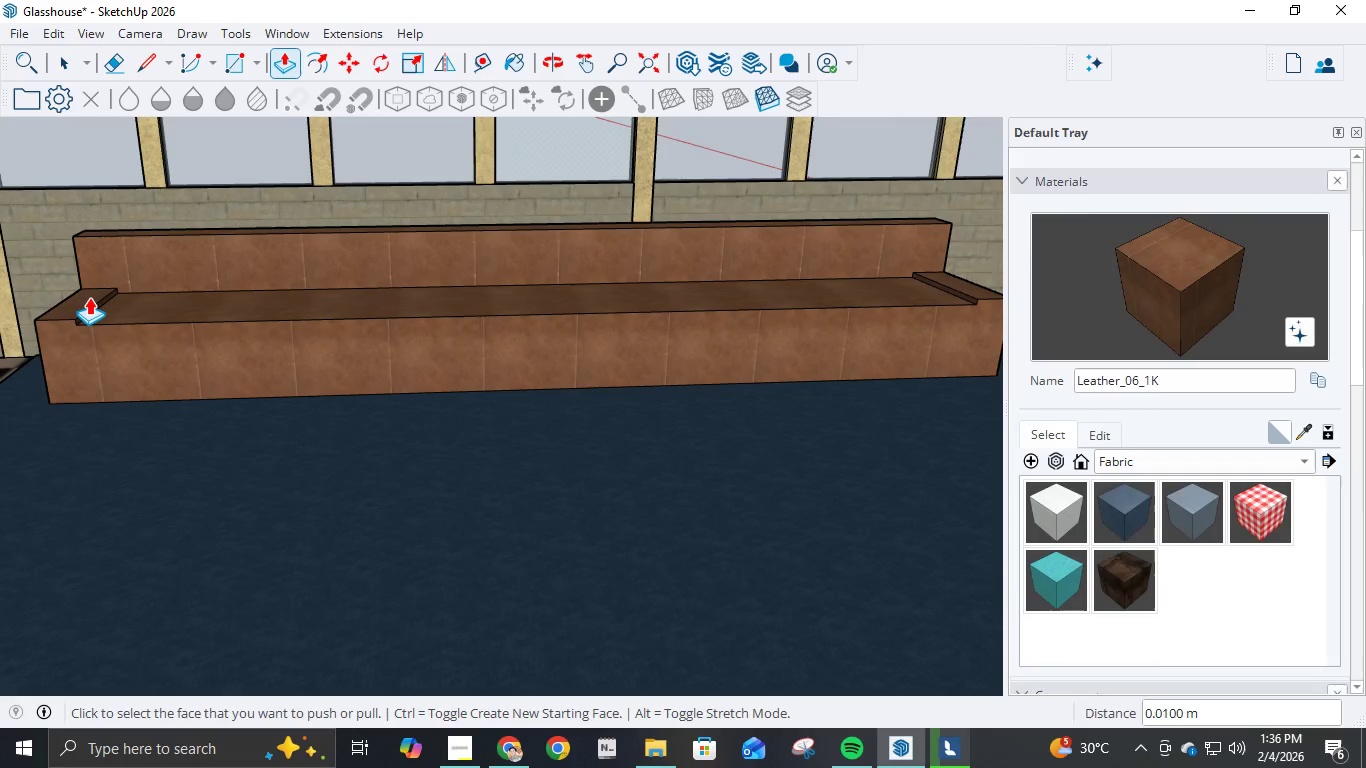 
key(Control+Z)
 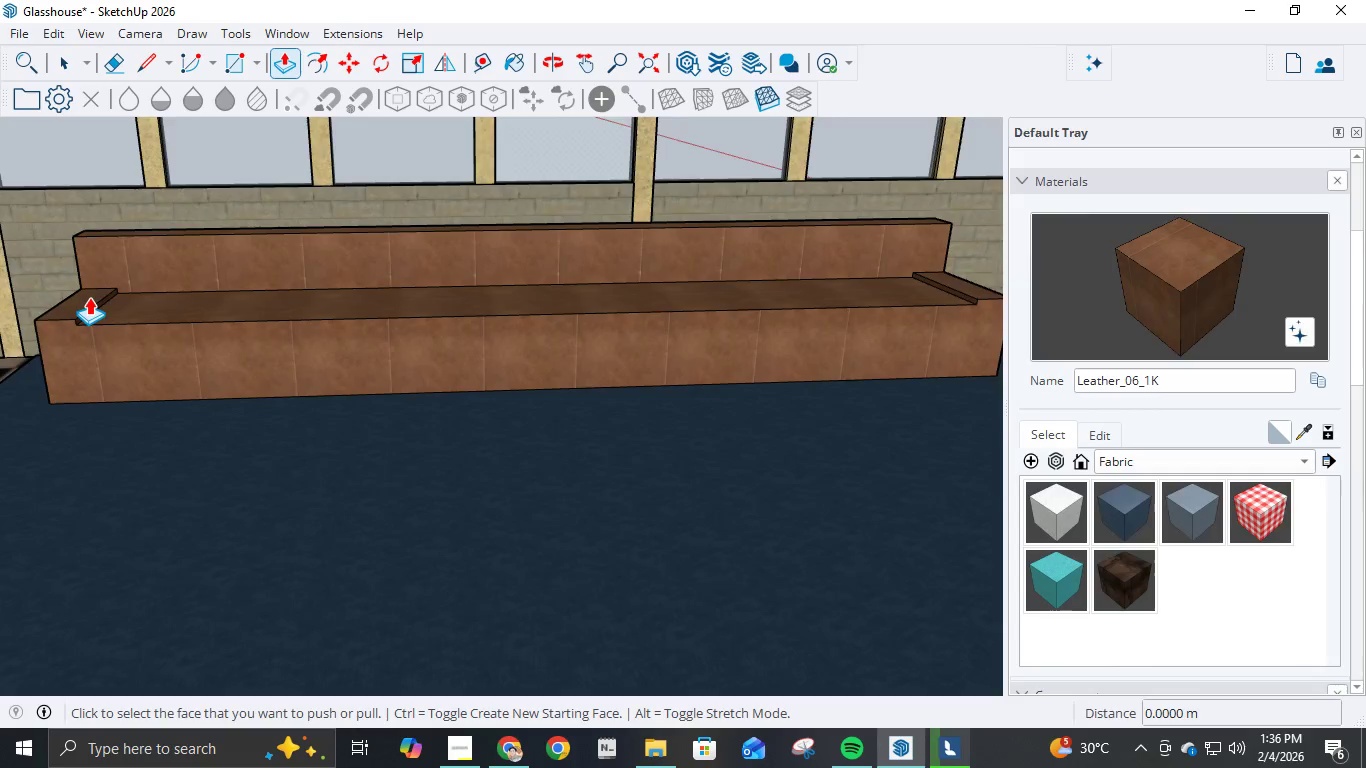 
scroll: coordinate [89, 297], scroll_direction: up, amount: 4.0
 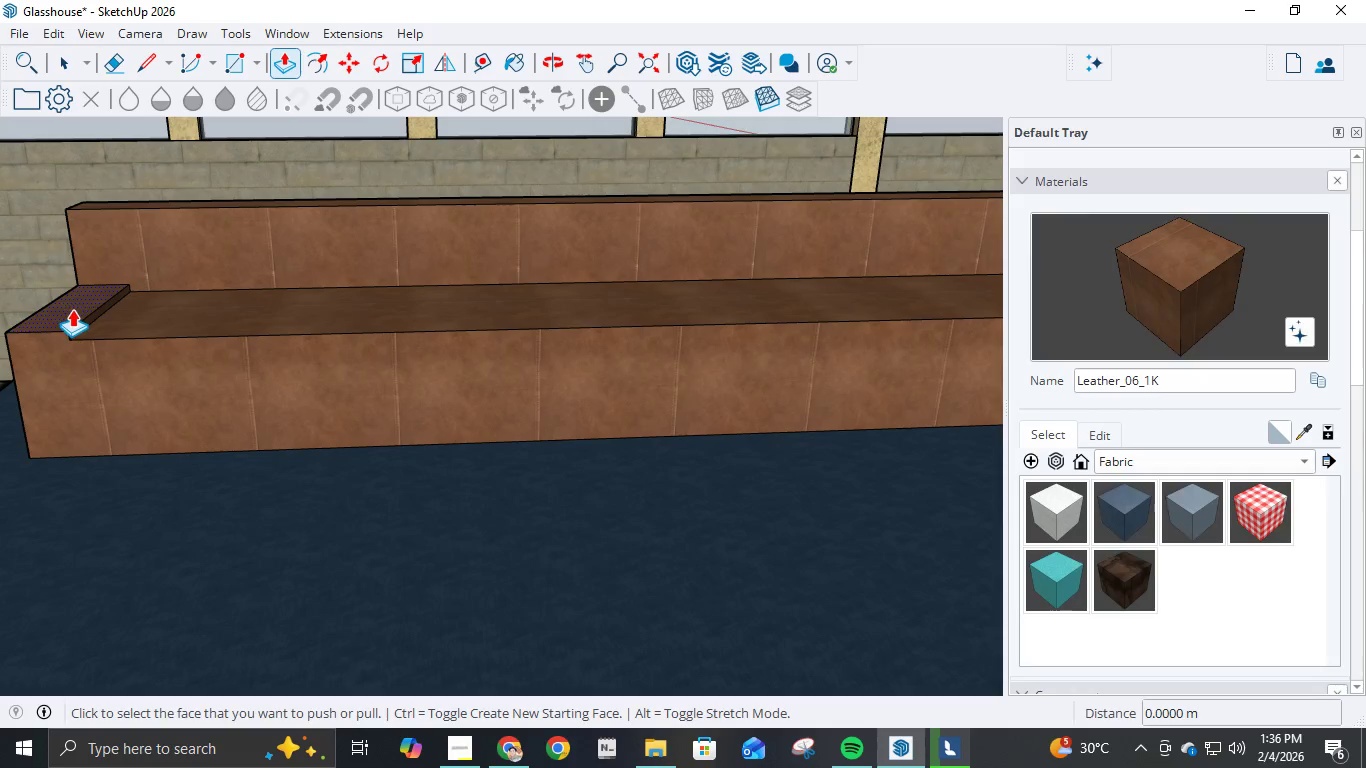 
left_click([72, 309])
 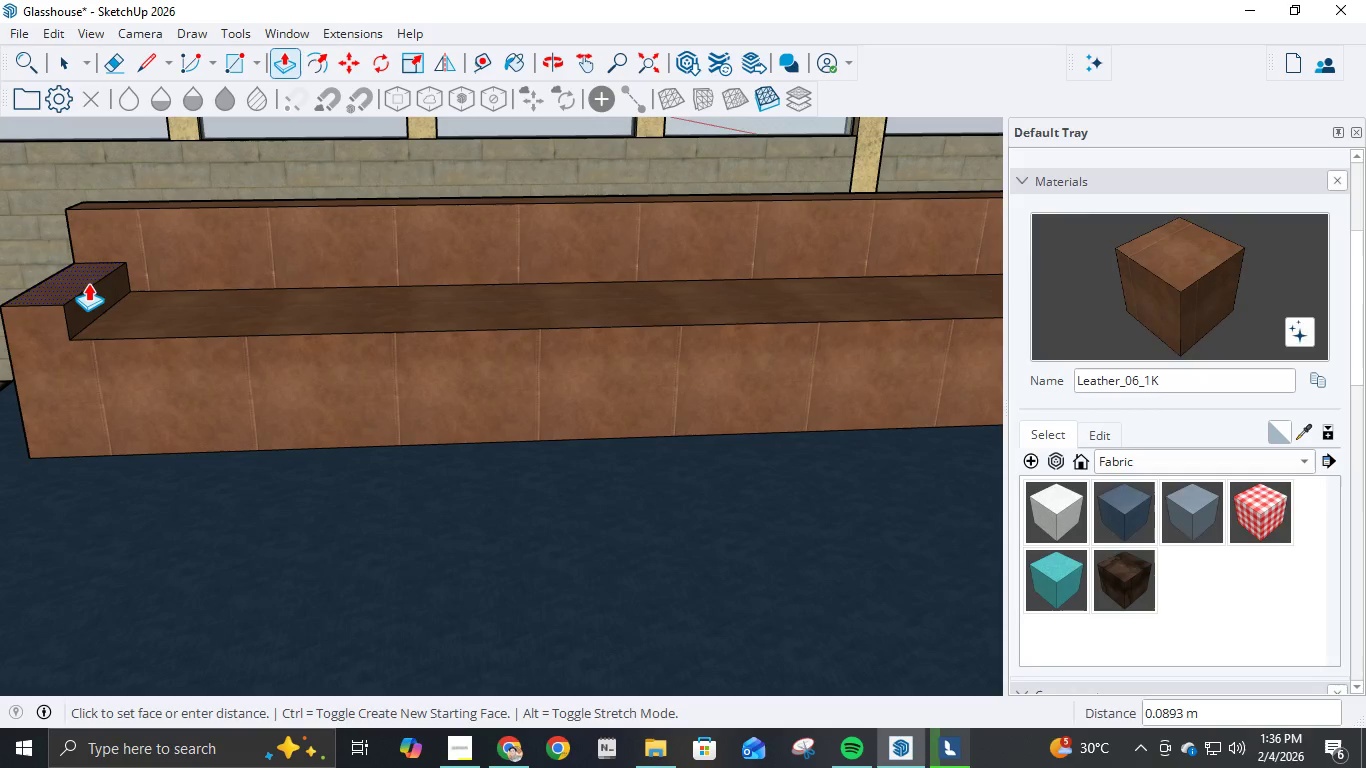 
key(NumpadDecimal)
 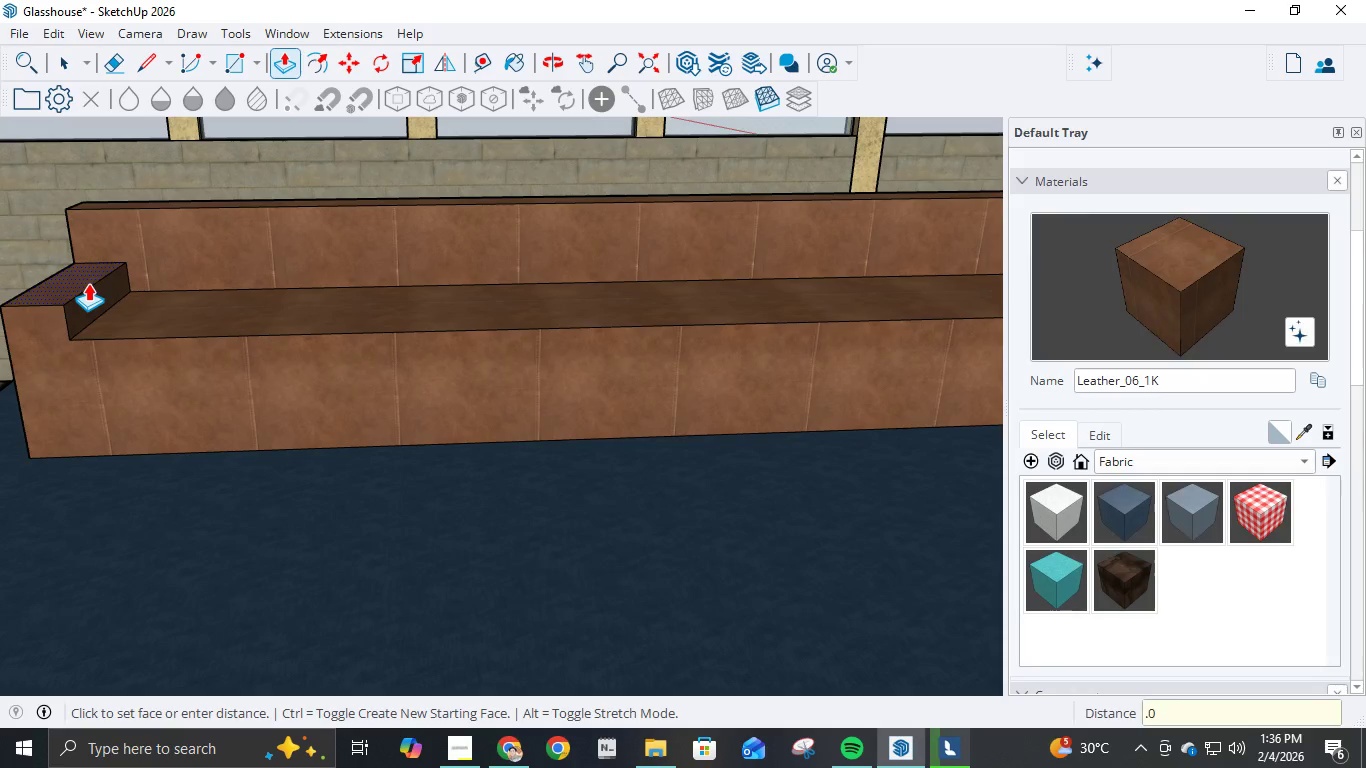 
key(Numpad0)
 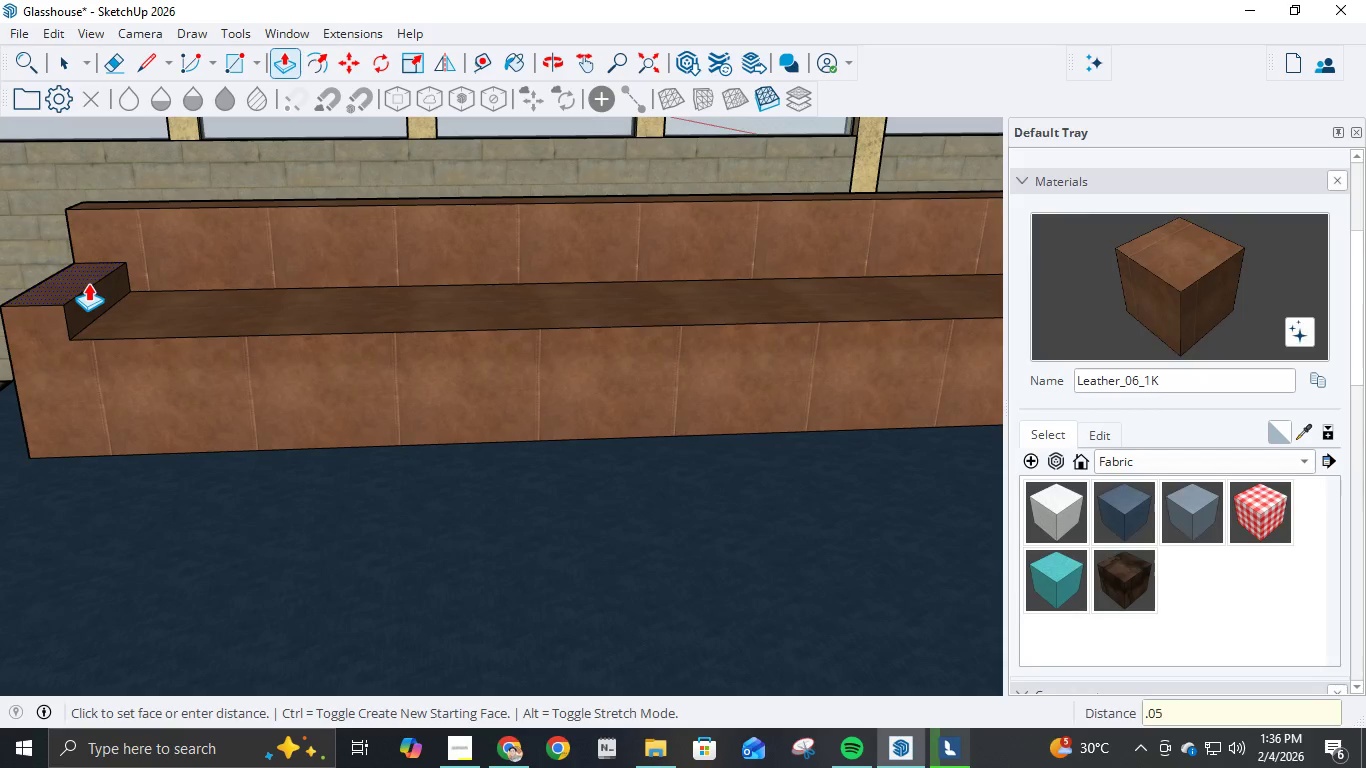 
key(Numpad5)
 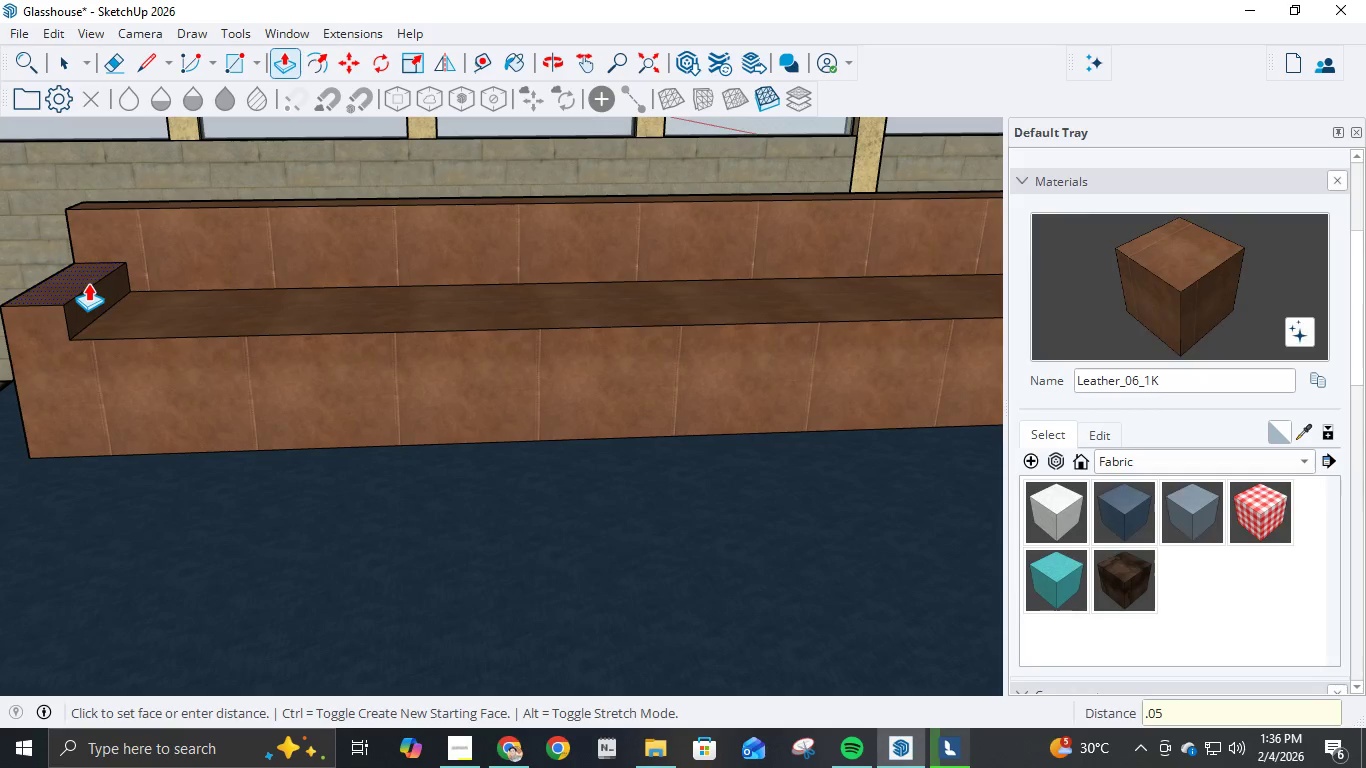 
key(NumpadEnter)
 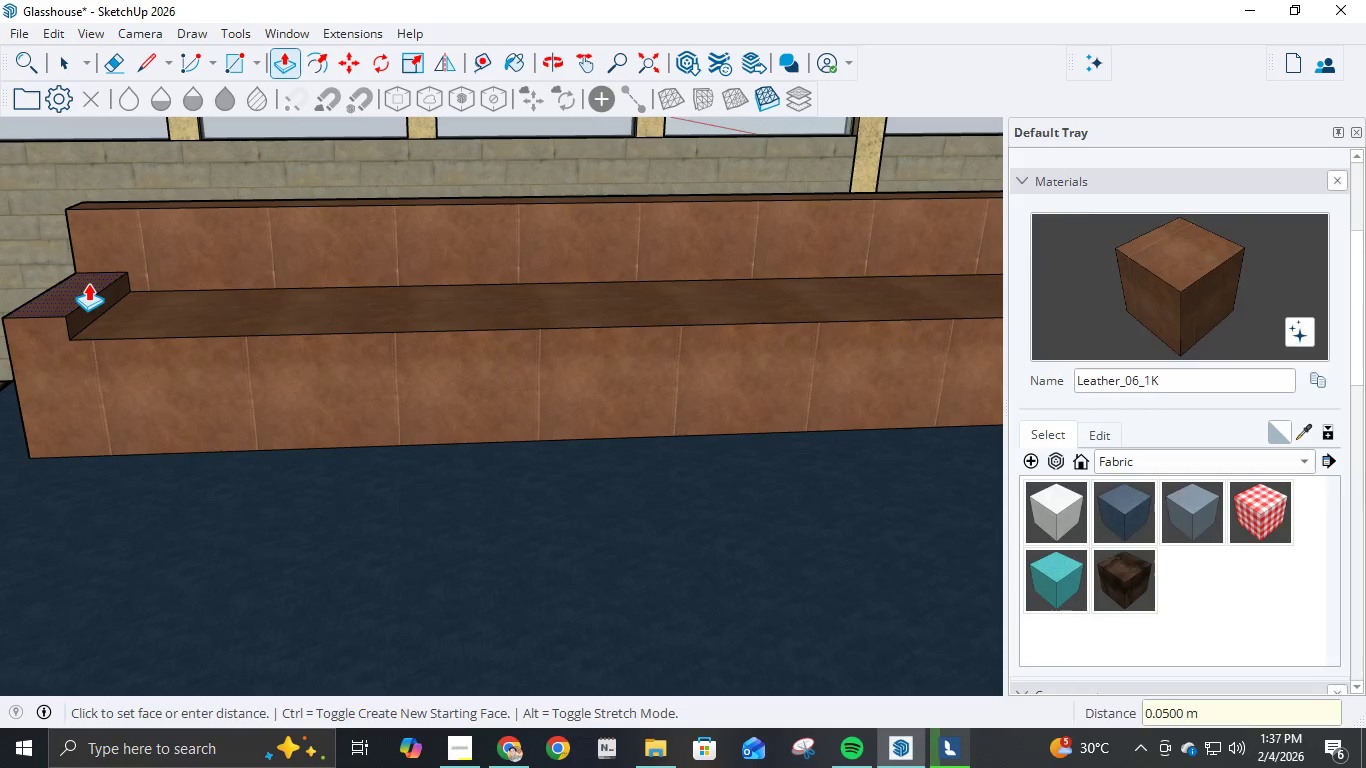 
key(Control+Z)
 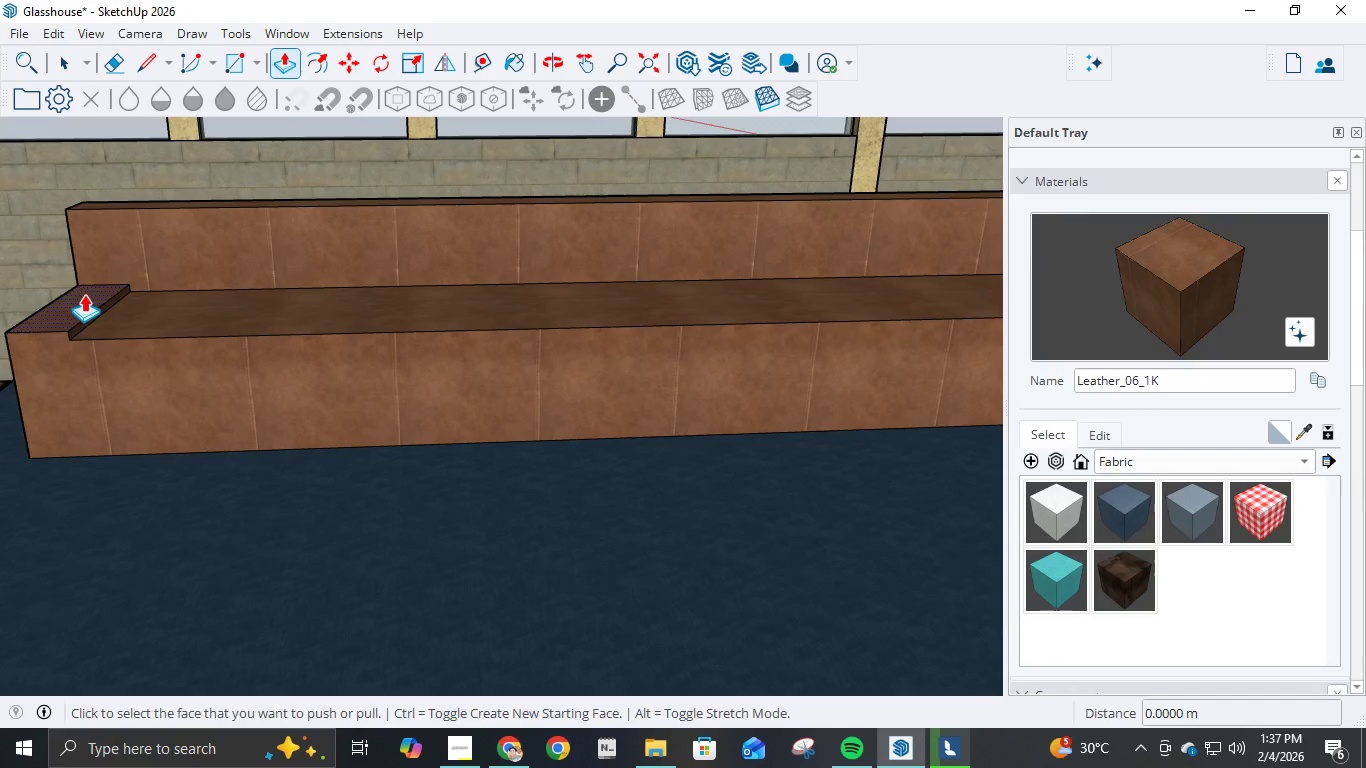 
left_click([84, 294])
 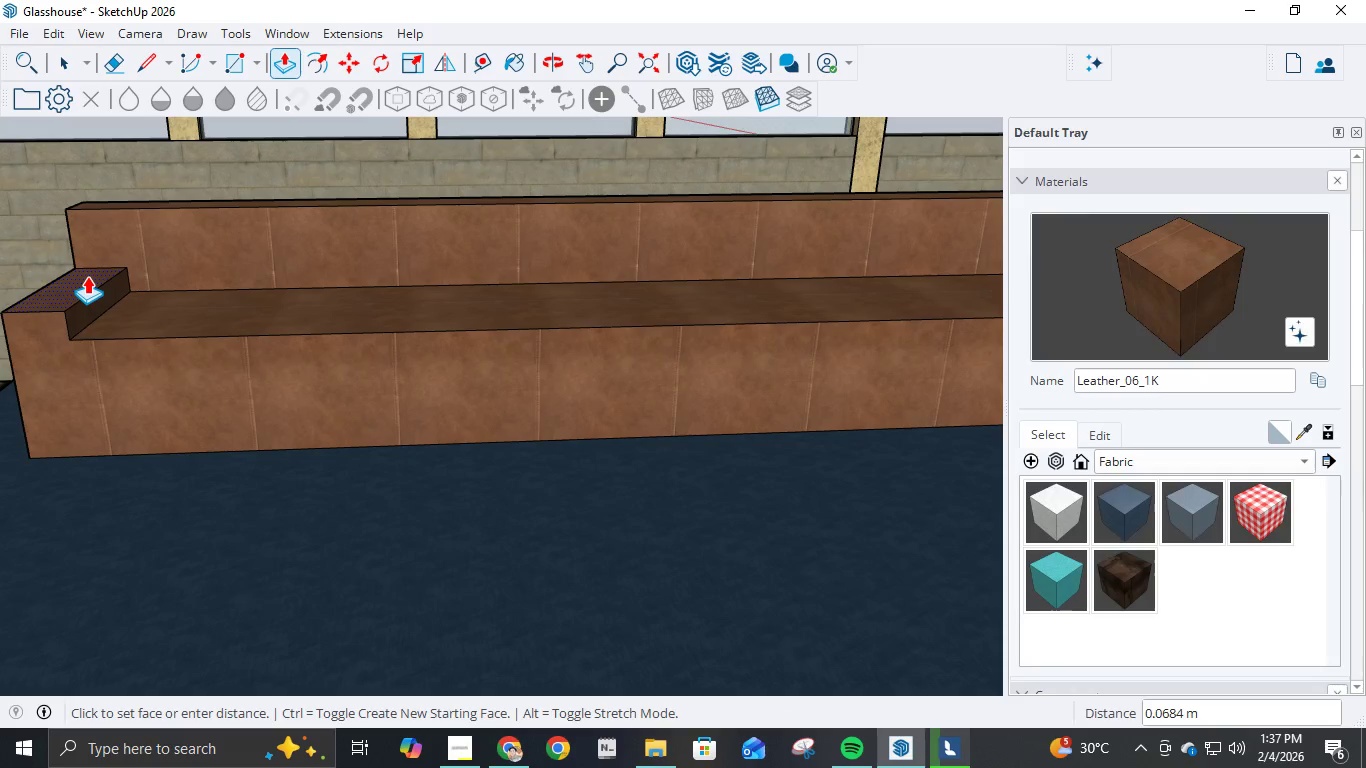 
key(NumpadDecimal)
 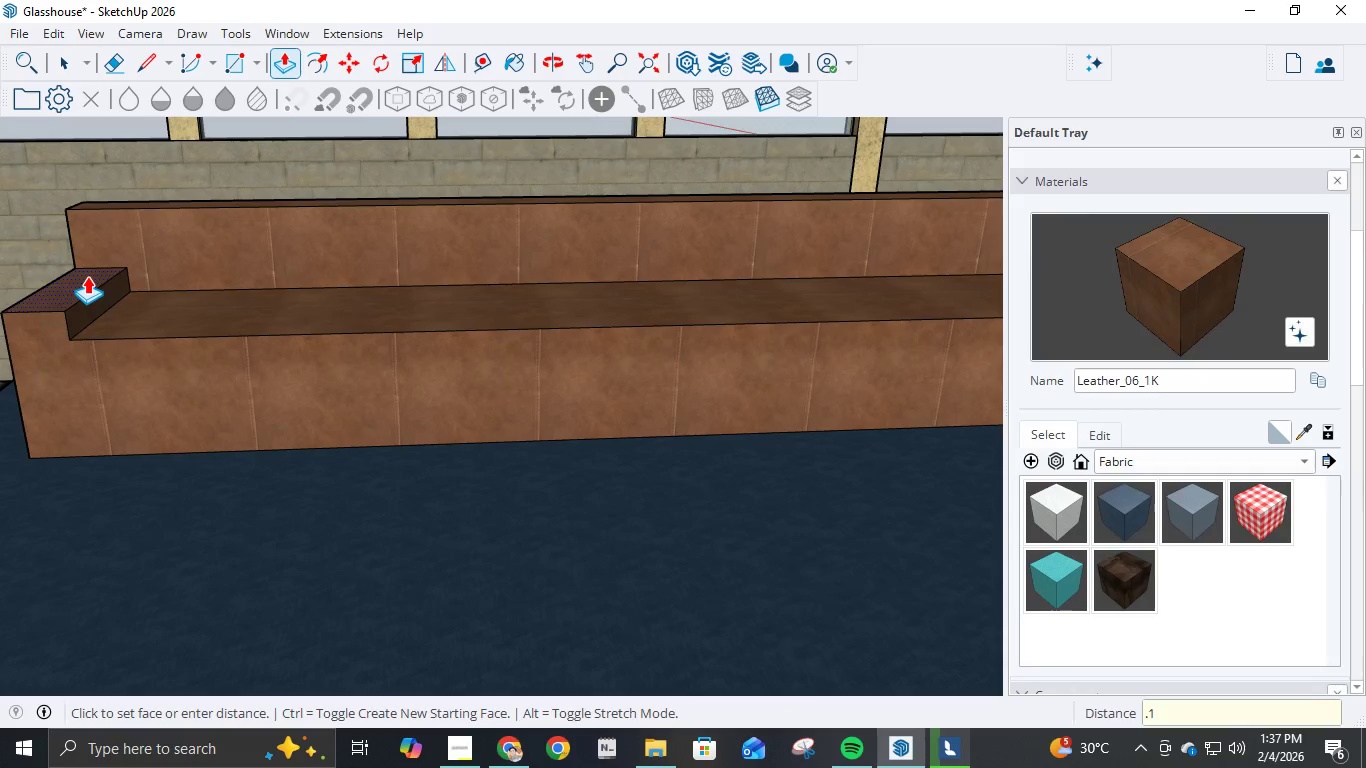 
key(Numpad1)
 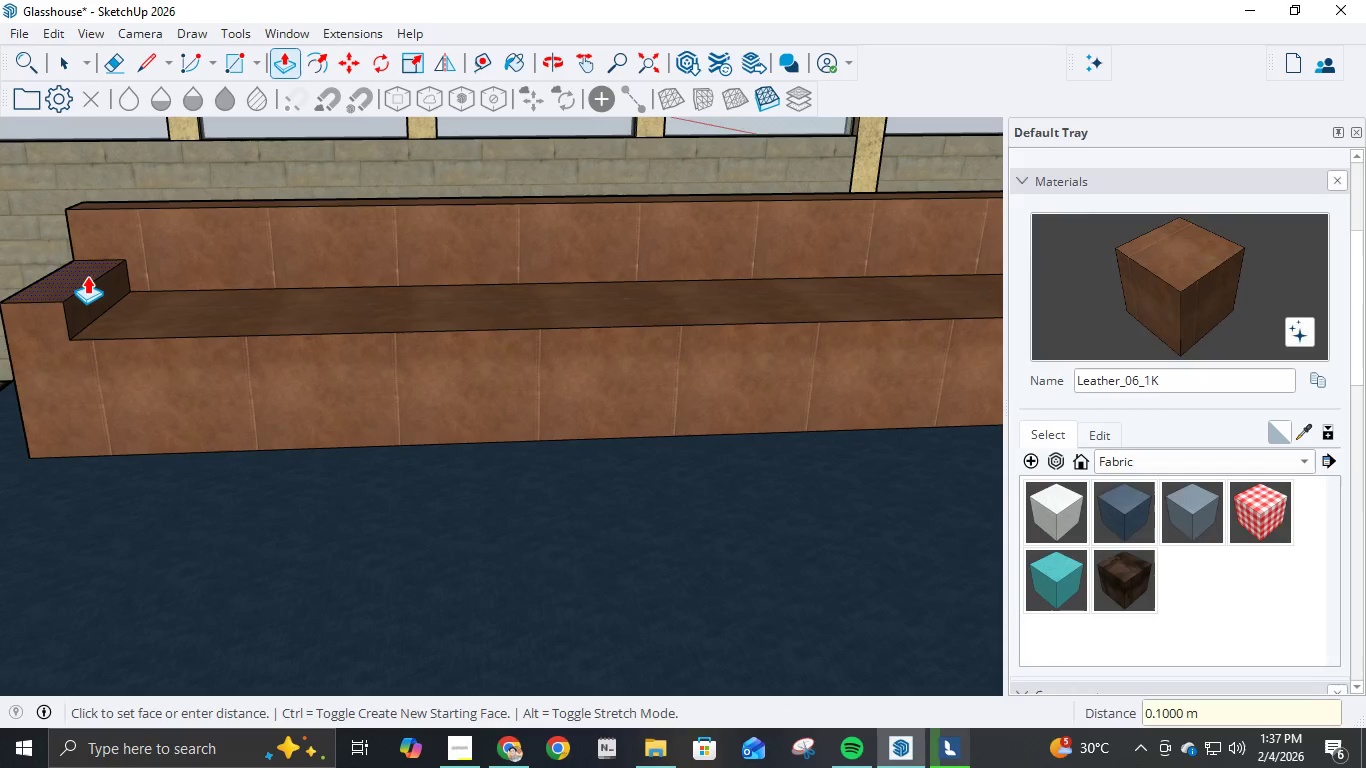 
key(NumpadEnter)
 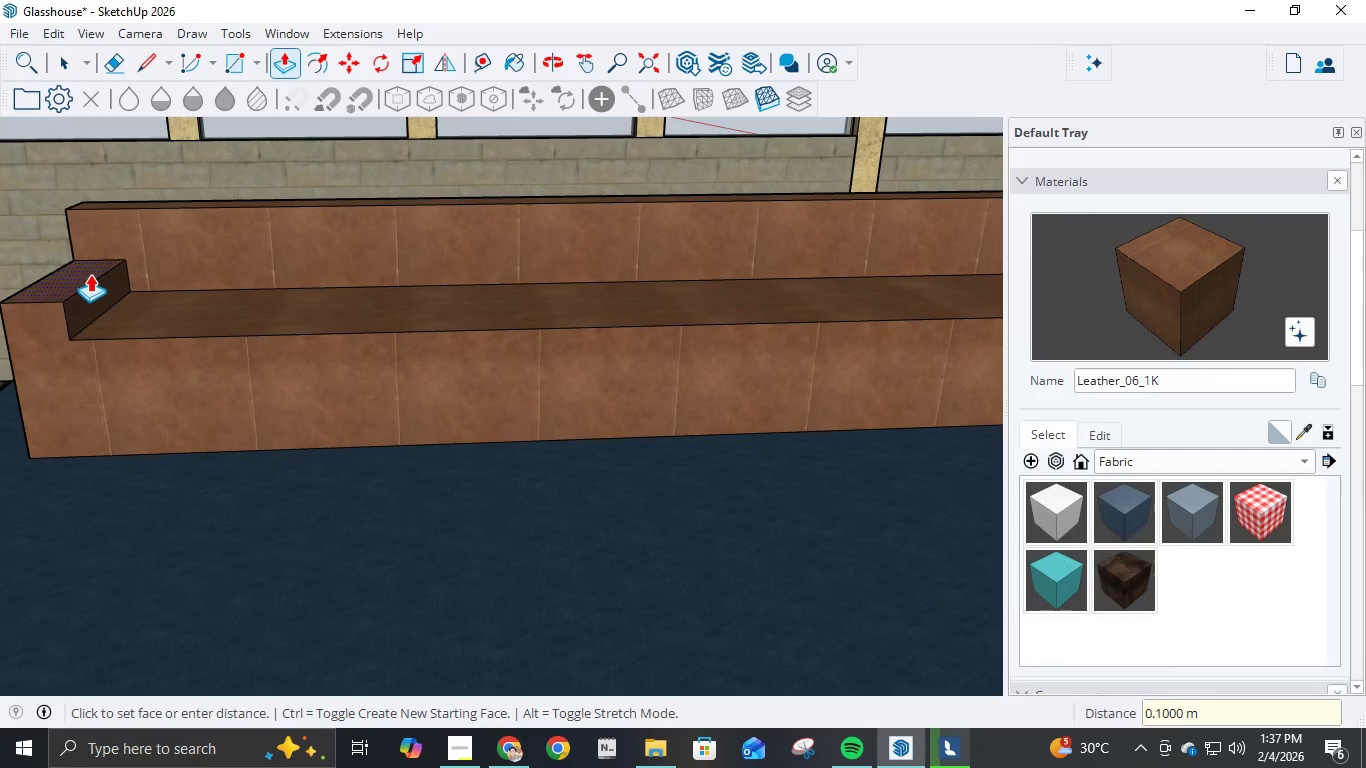 
scroll: coordinate [802, 273], scroll_direction: down, amount: 4.0
 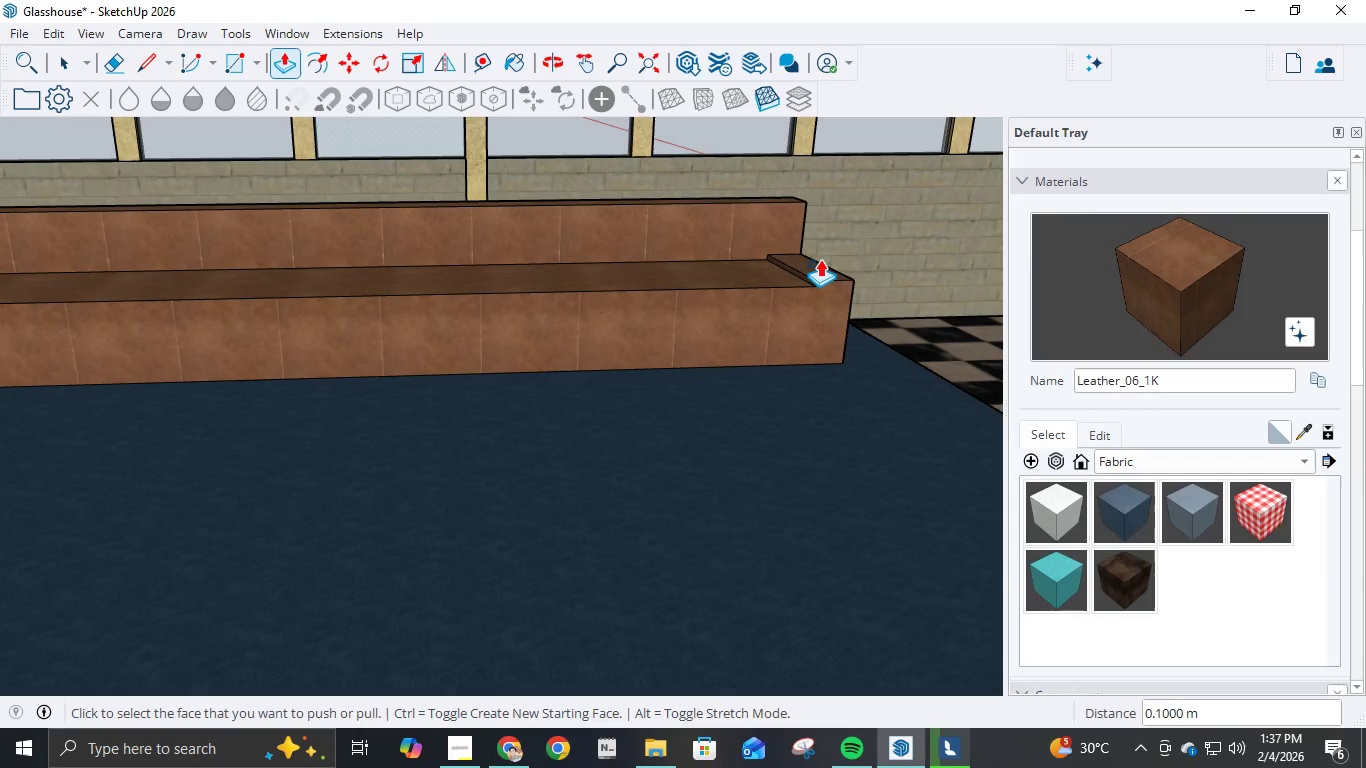 
left_click([820, 259])
 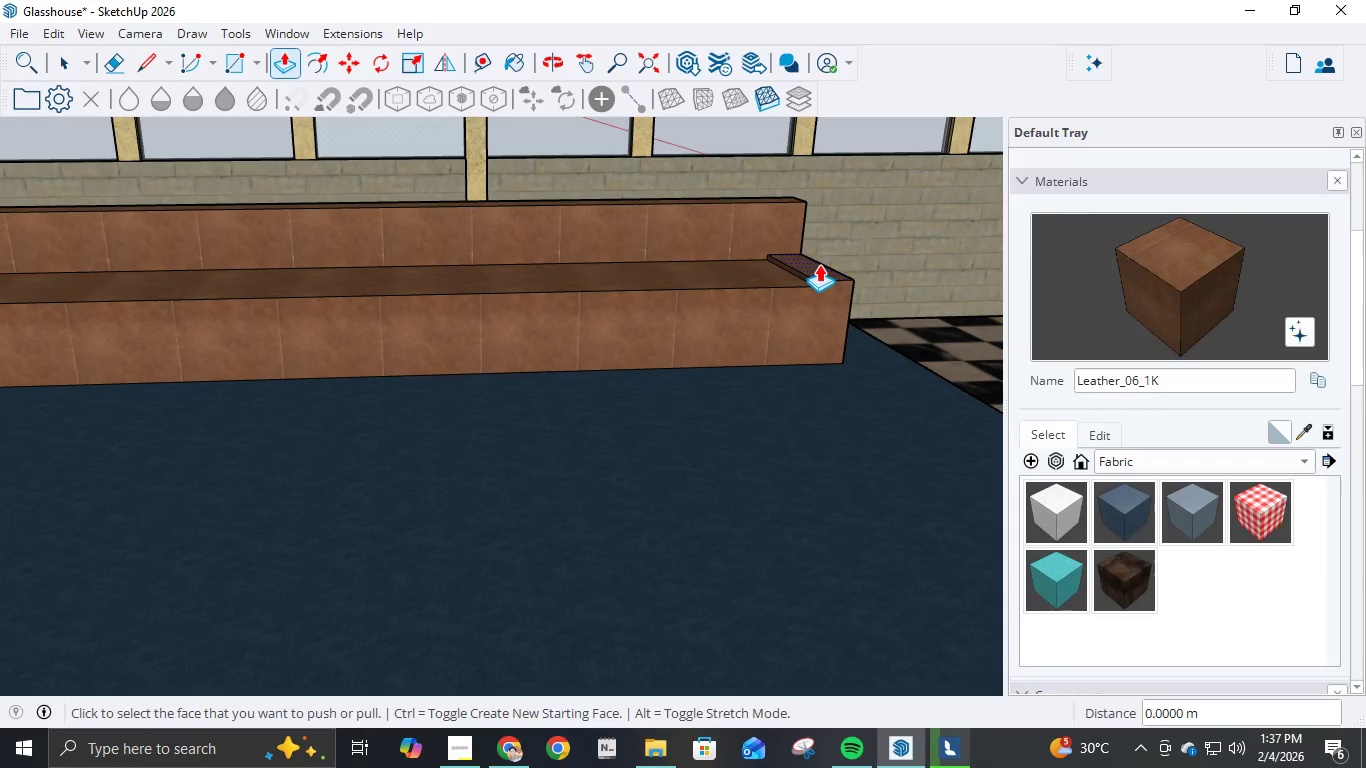 
left_click([819, 270])
 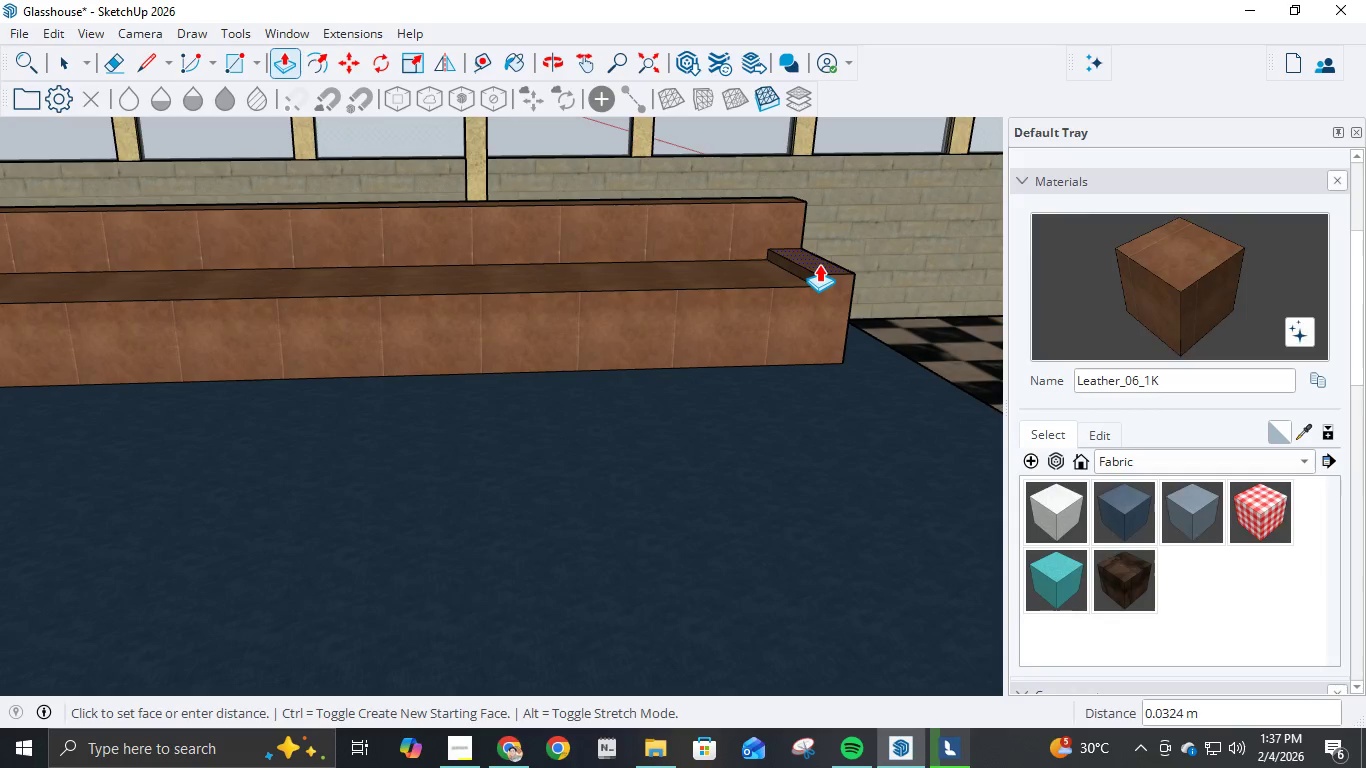 
hold_key(key=NumpadDecimal, duration=8.53)
 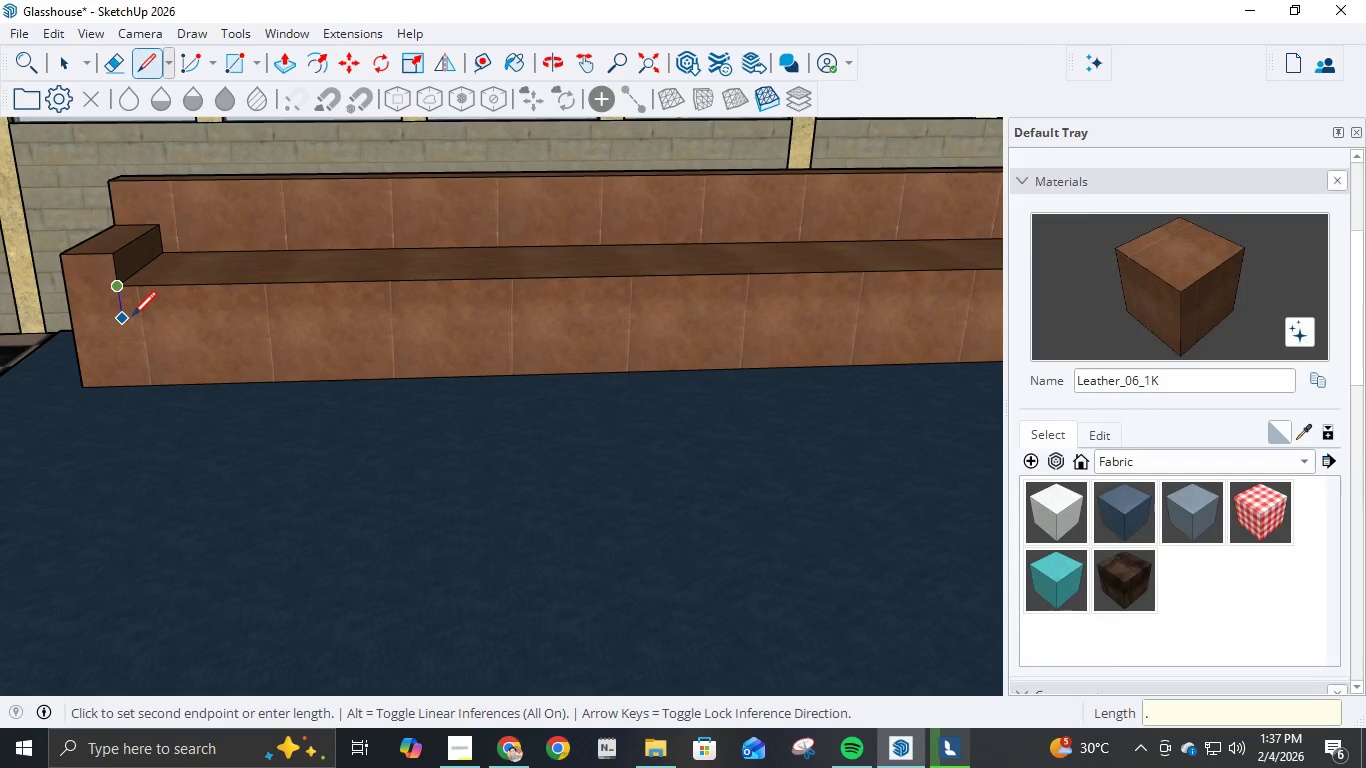 
key(Numpad1)
 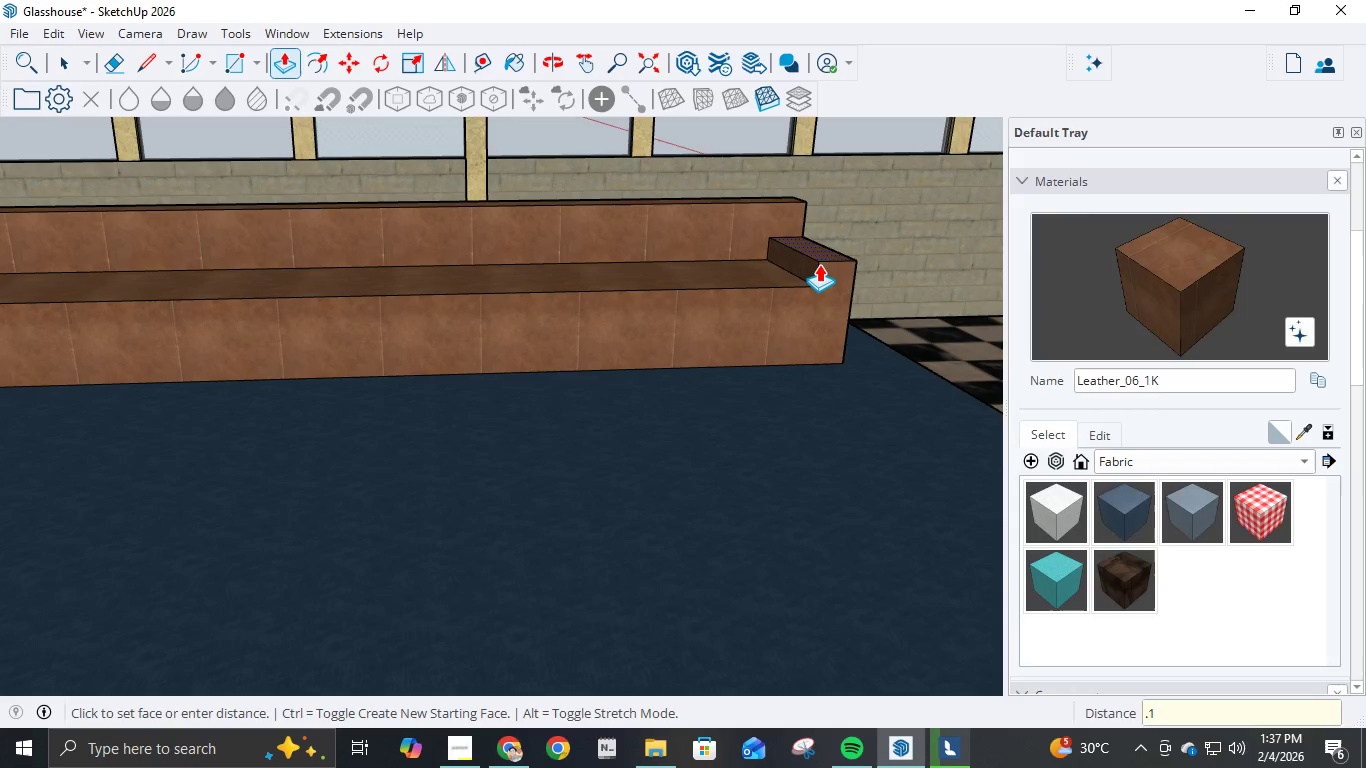 
key(NumpadEnter)
 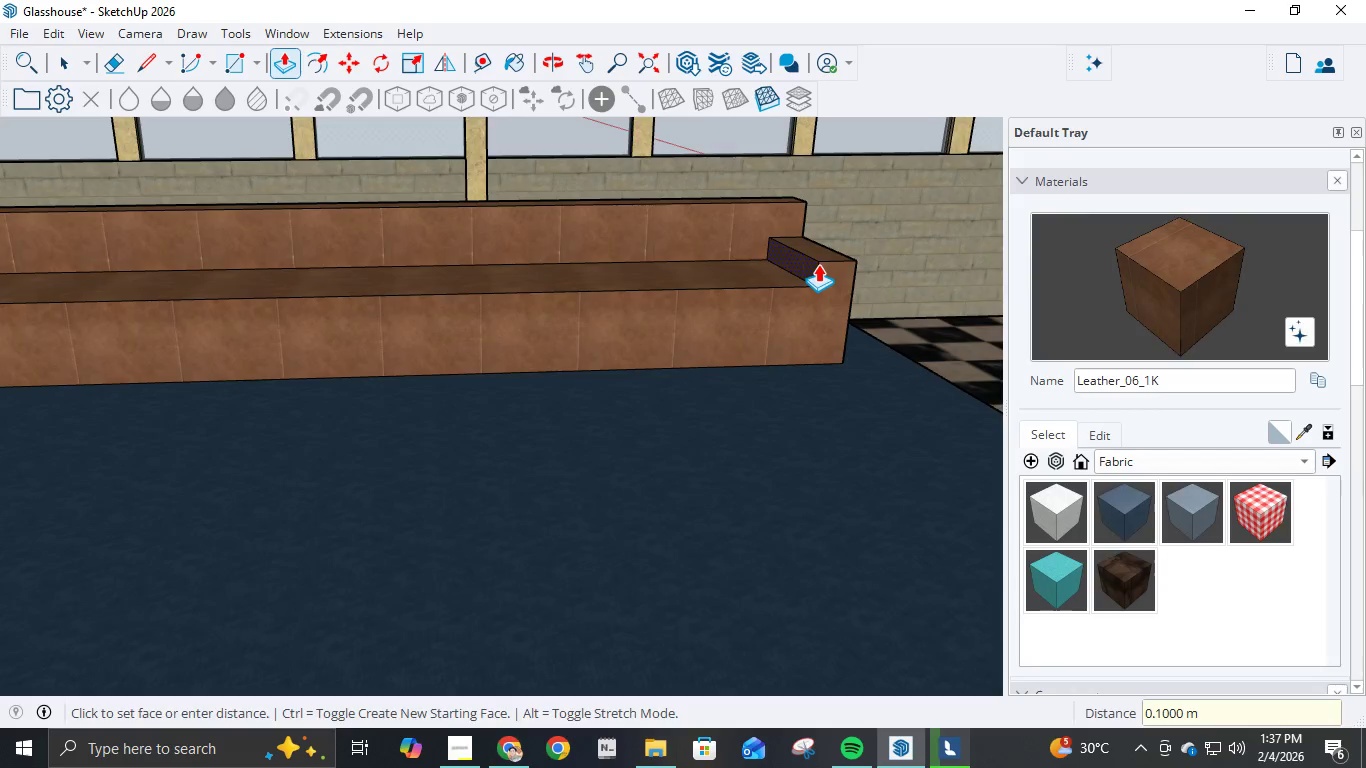 
scroll: coordinate [813, 264], scroll_direction: down, amount: 6.0
 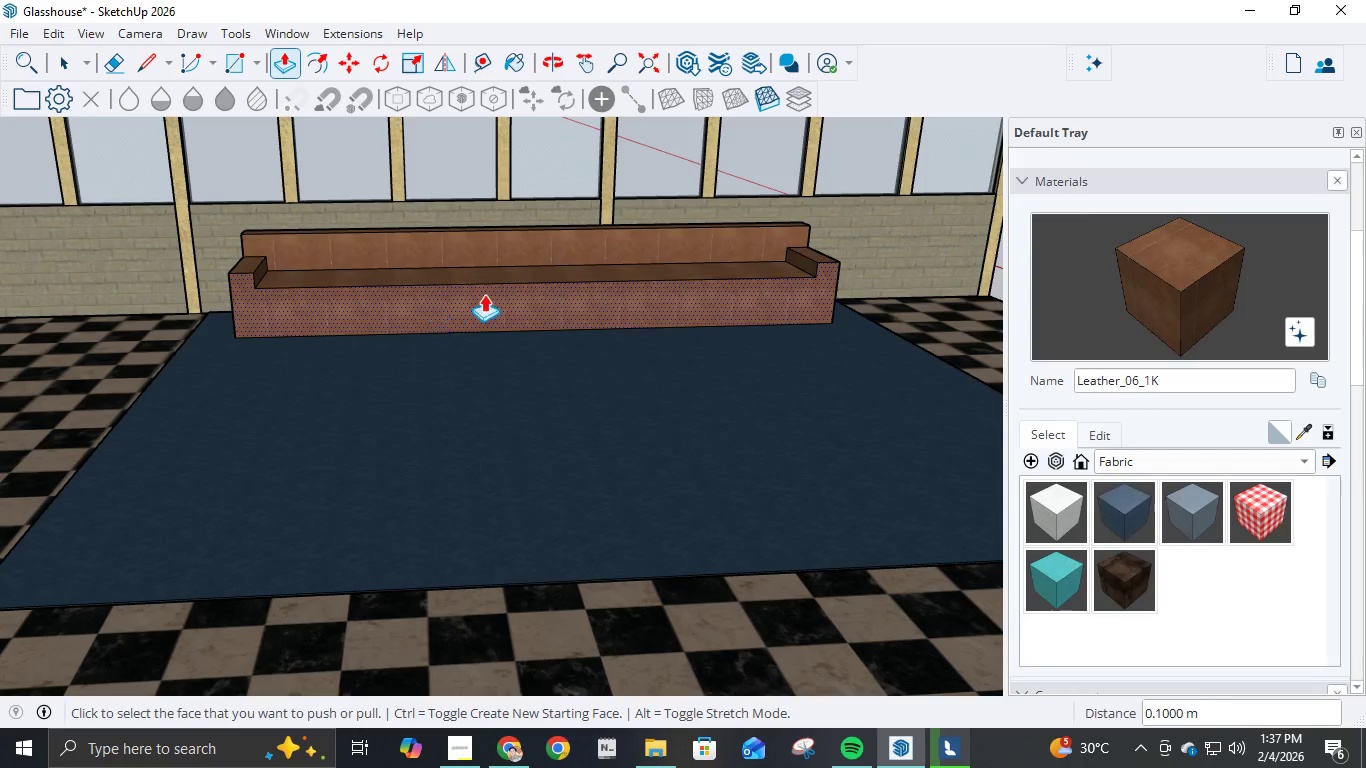 
scroll: coordinate [559, 274], scroll_direction: up, amount: 3.0
 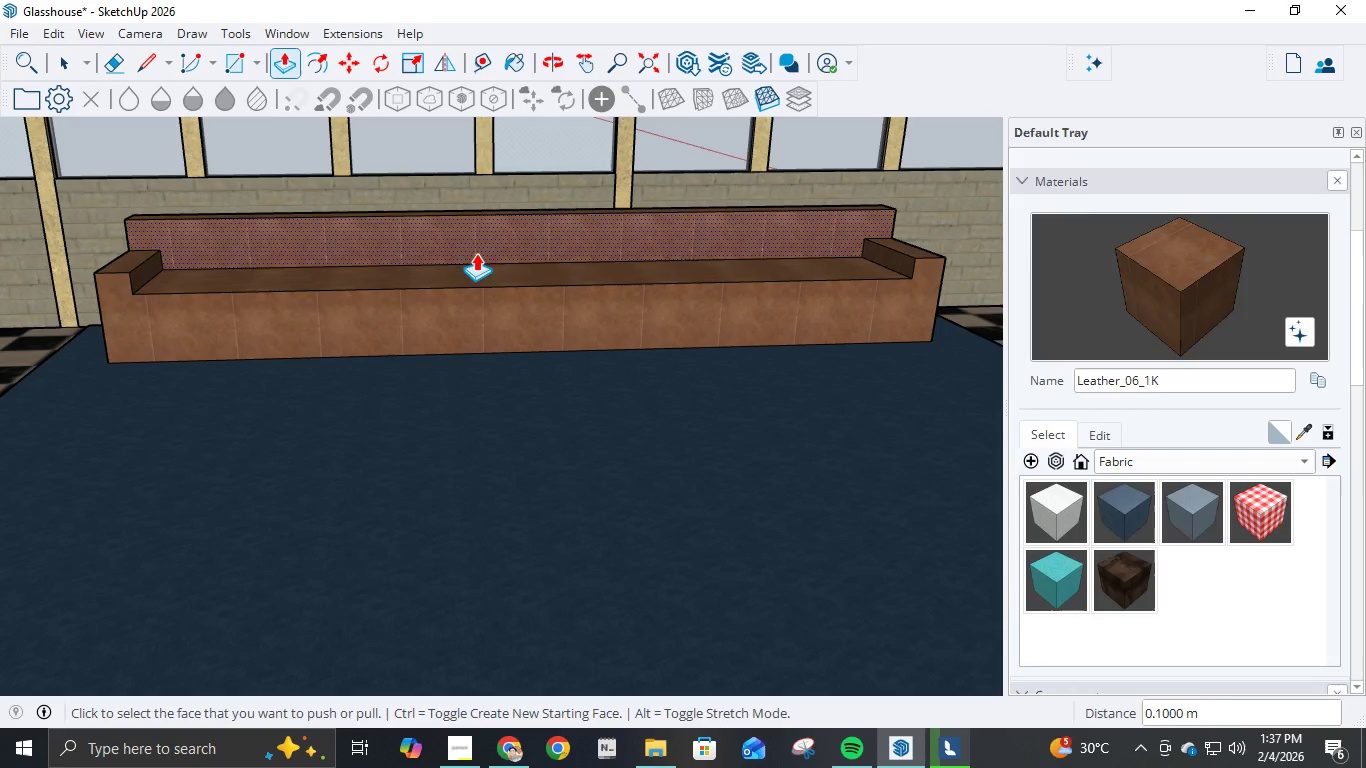 
left_click([141, 75])
 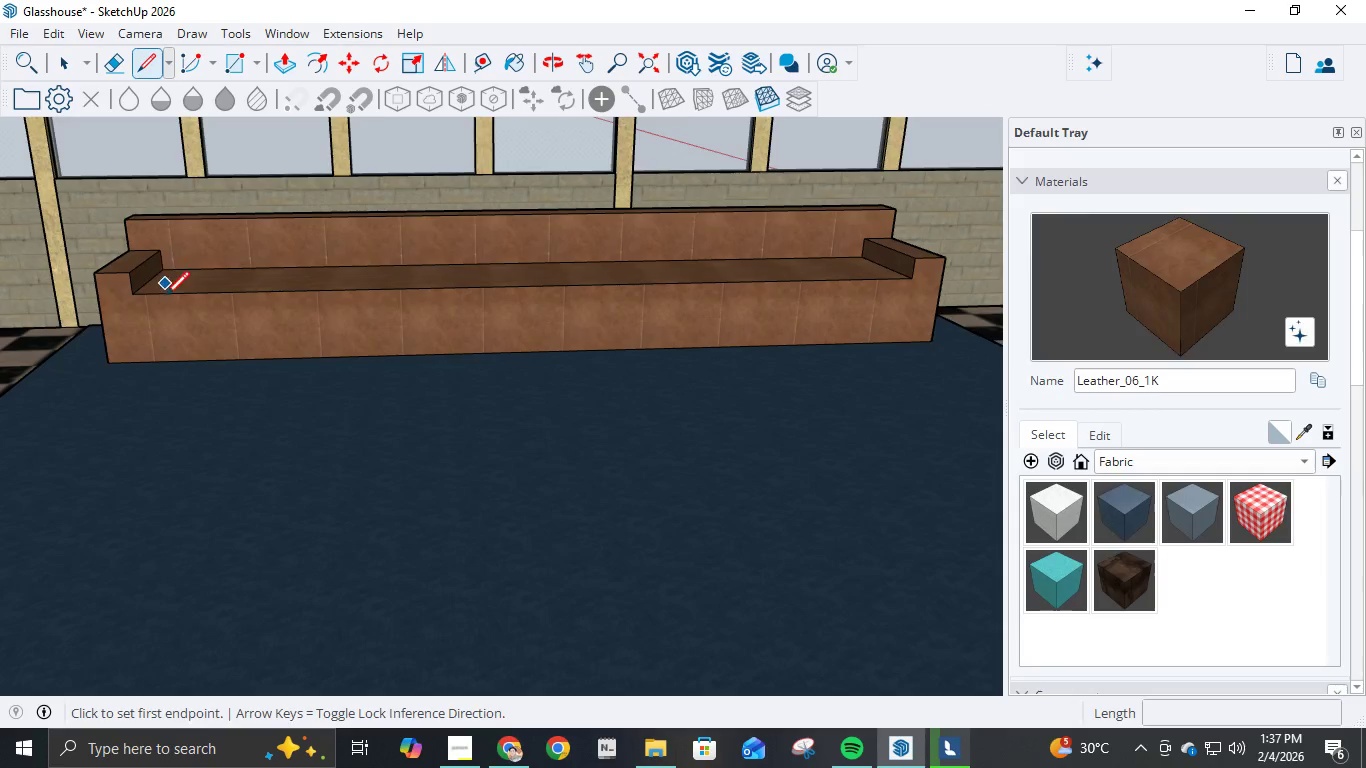 
scroll: coordinate [163, 312], scroll_direction: up, amount: 4.0
 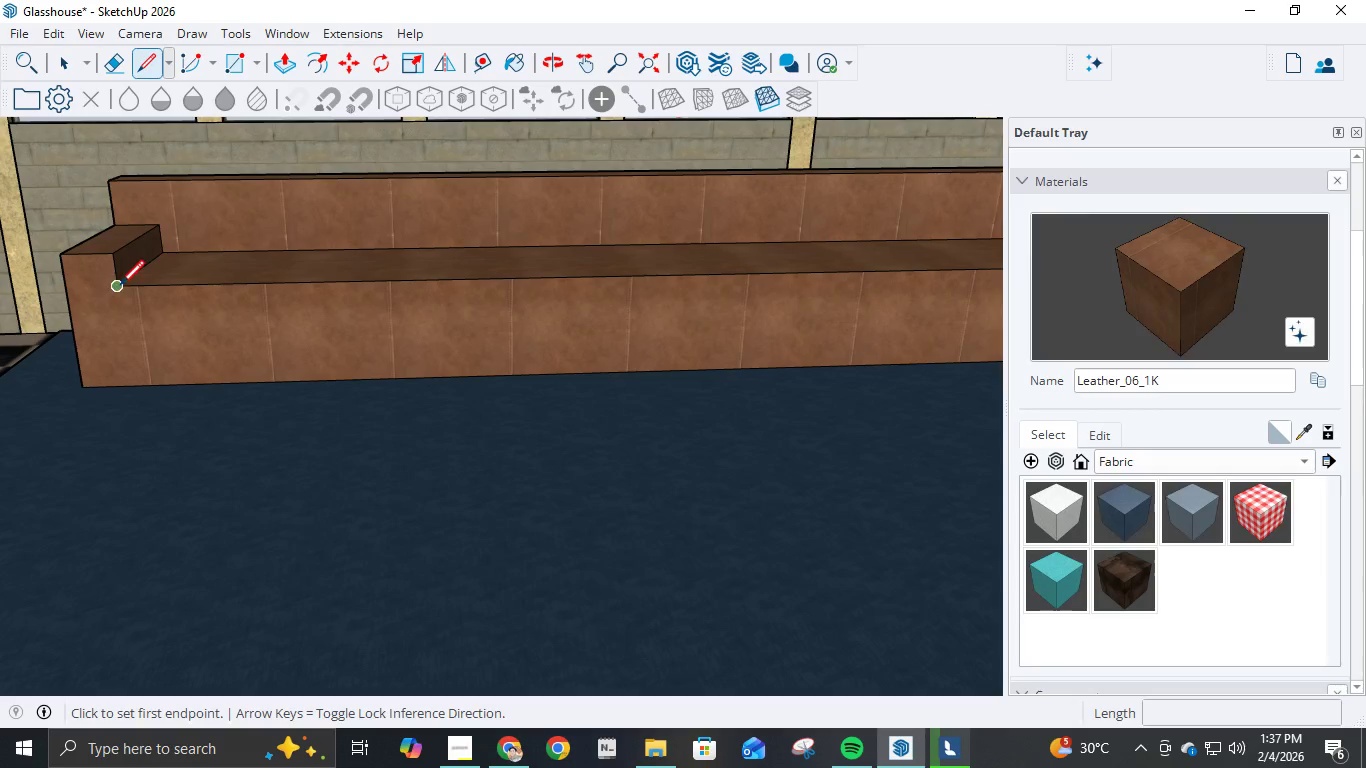 
left_click([120, 287])
 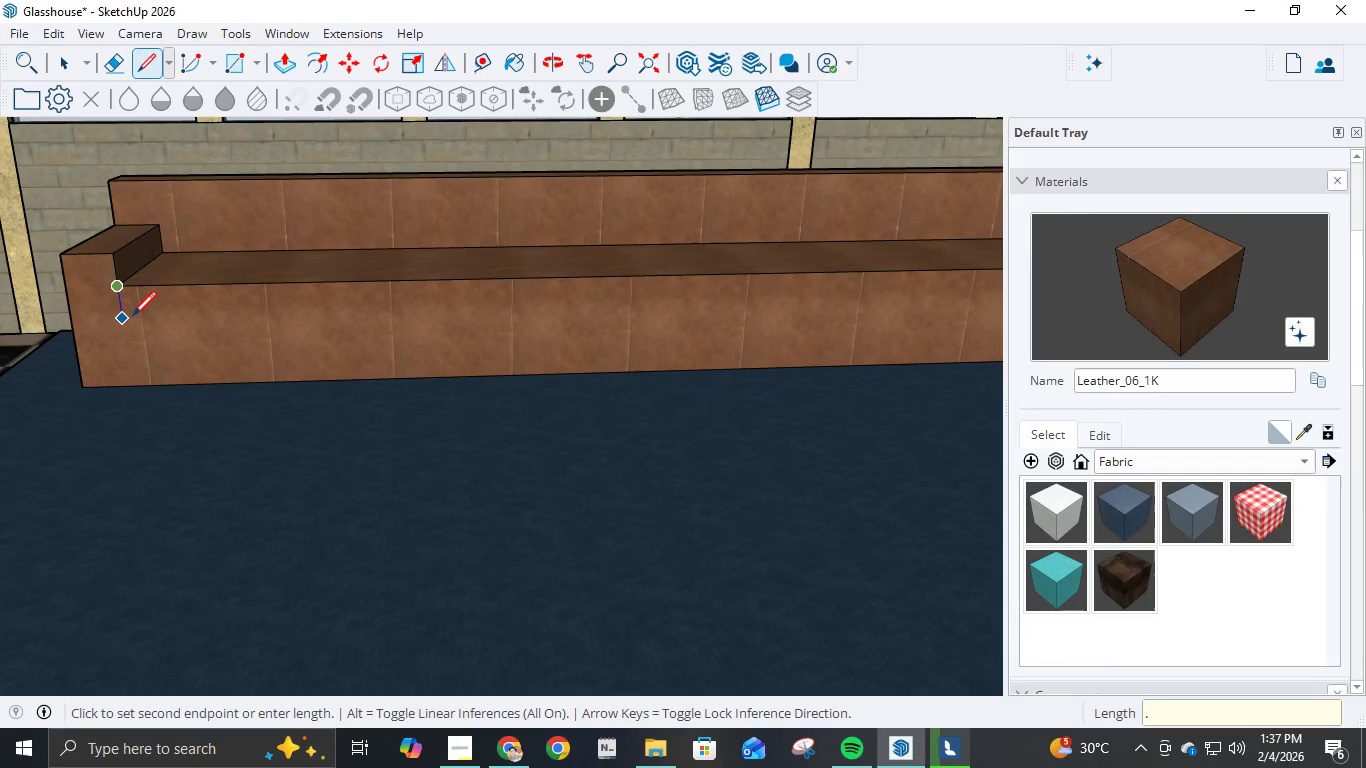 
key(Numpad0)
 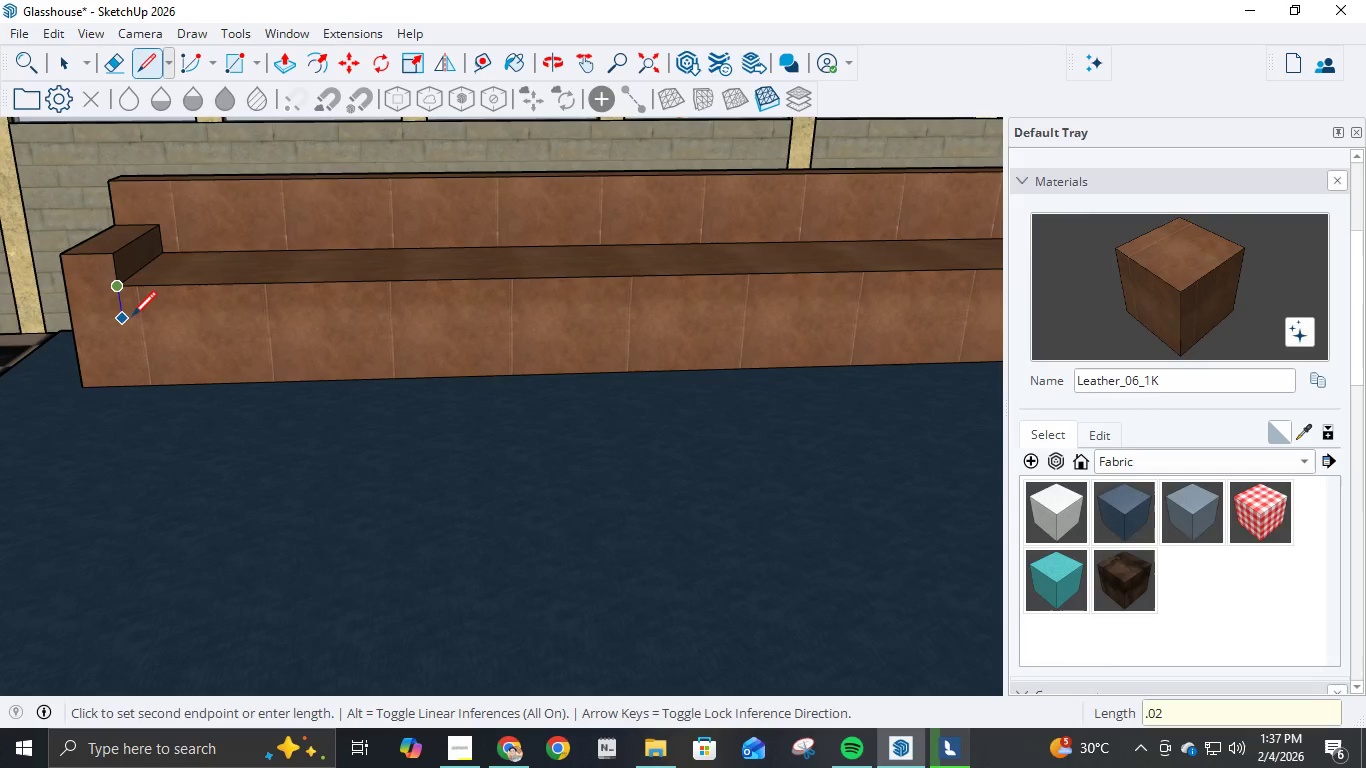 
key(Numpad2)
 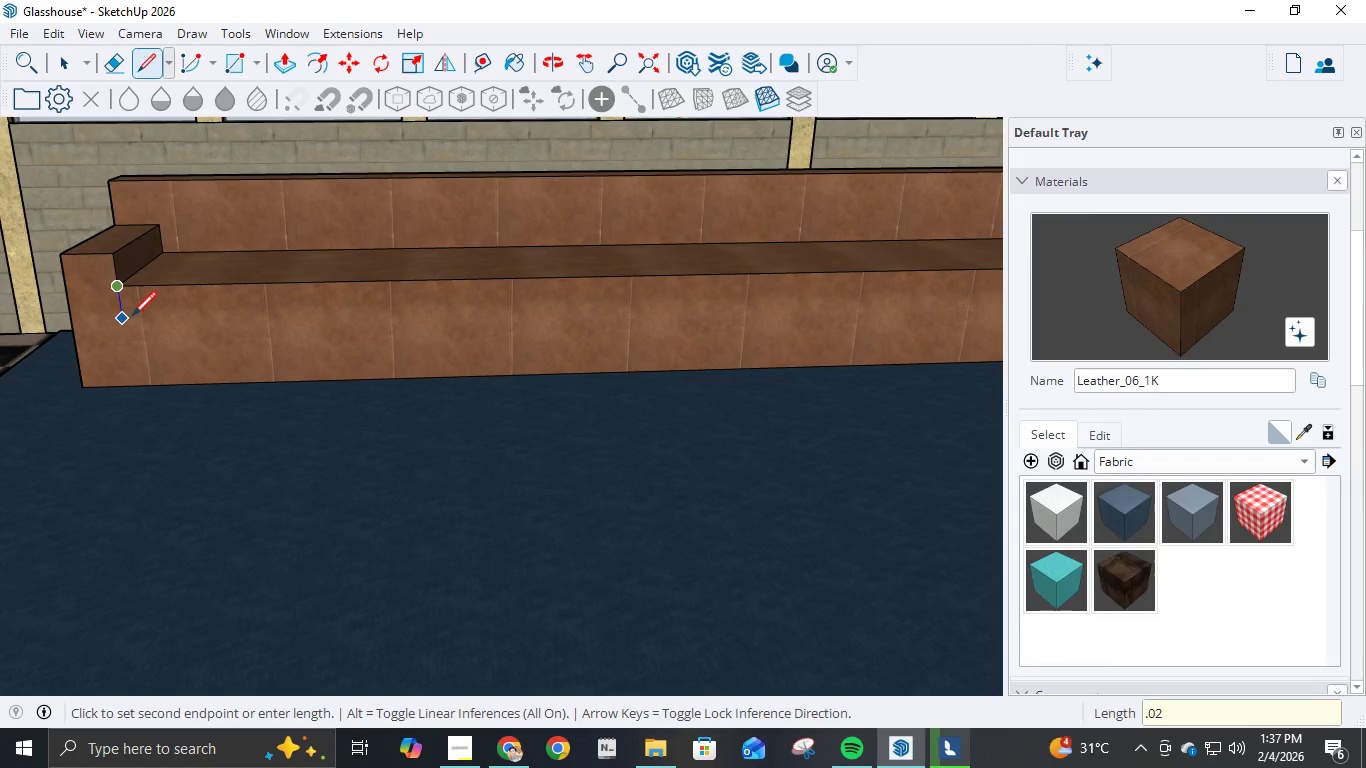 
key(NumpadEnter)
 